 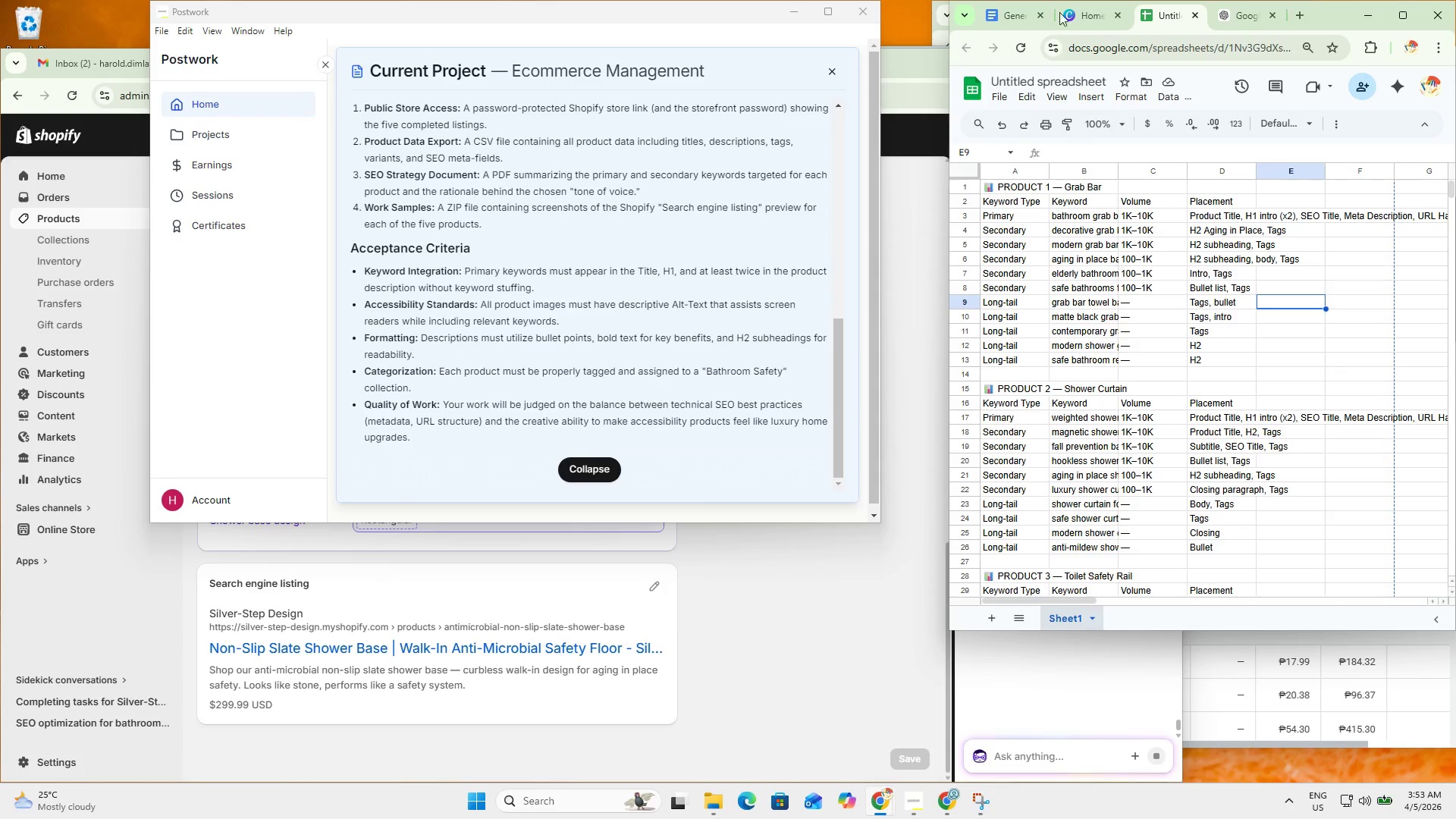 
left_click([1018, 11])
 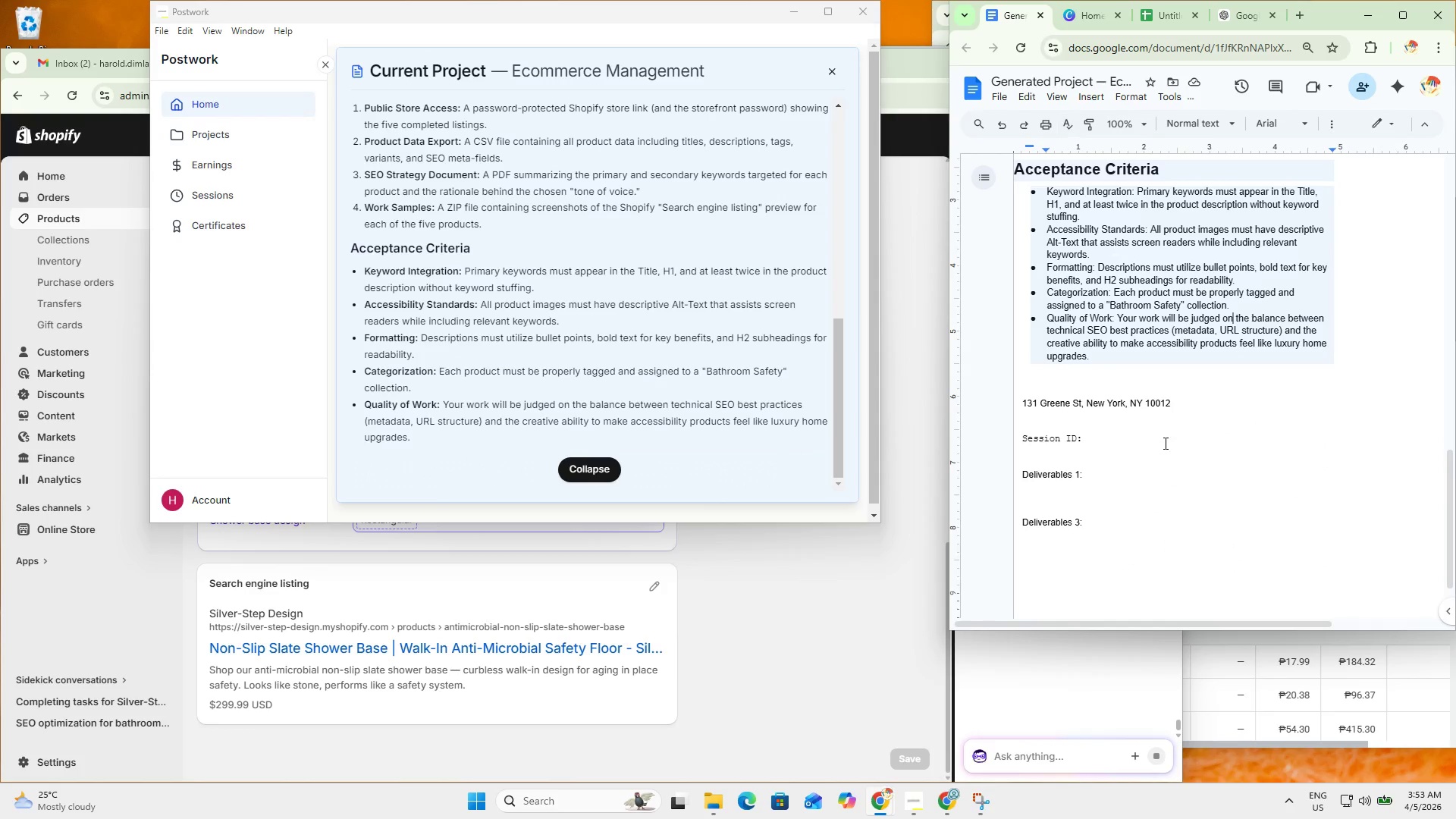 
left_click([1183, 413])
 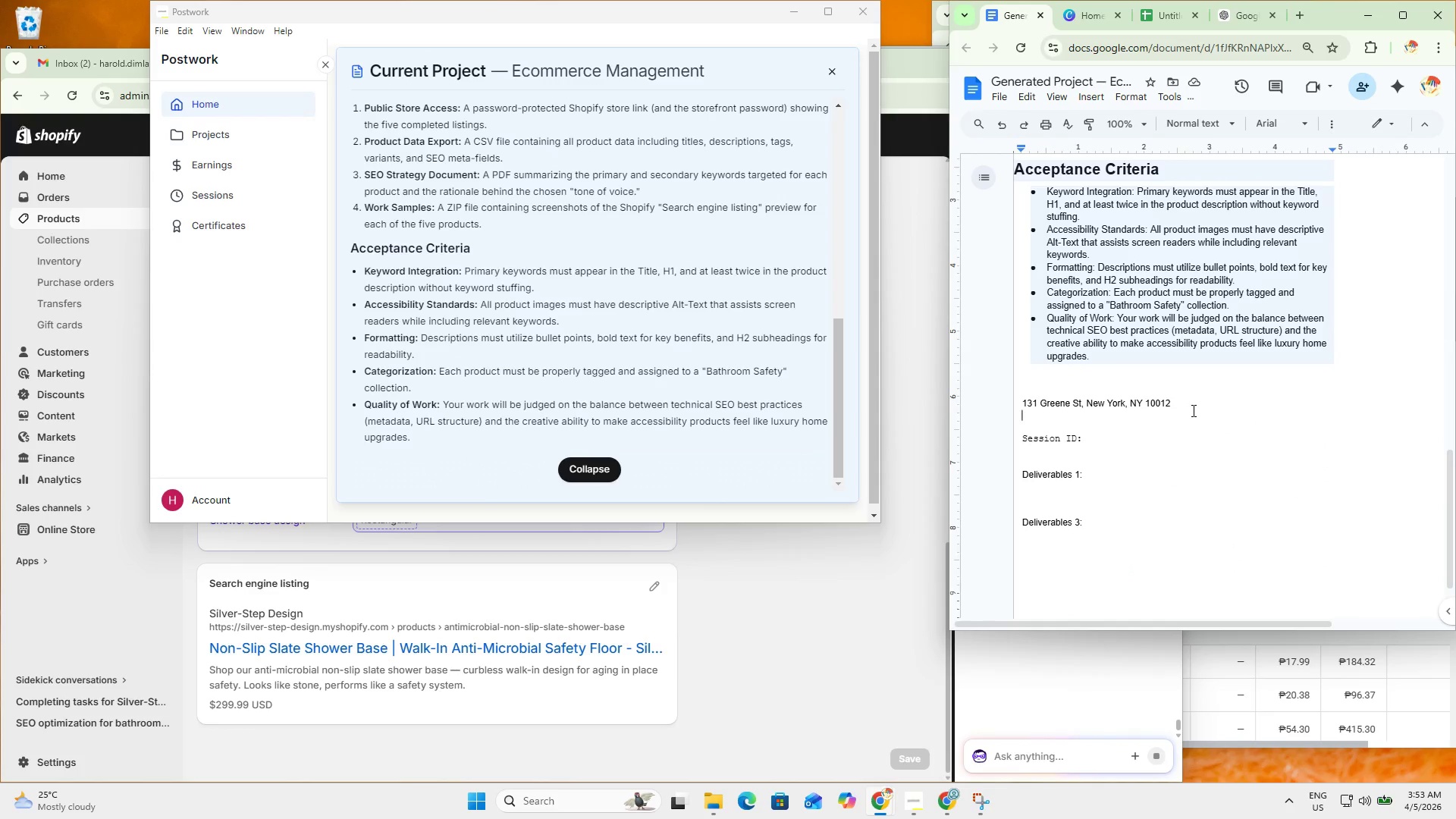 
key(Control+ControlLeft)
 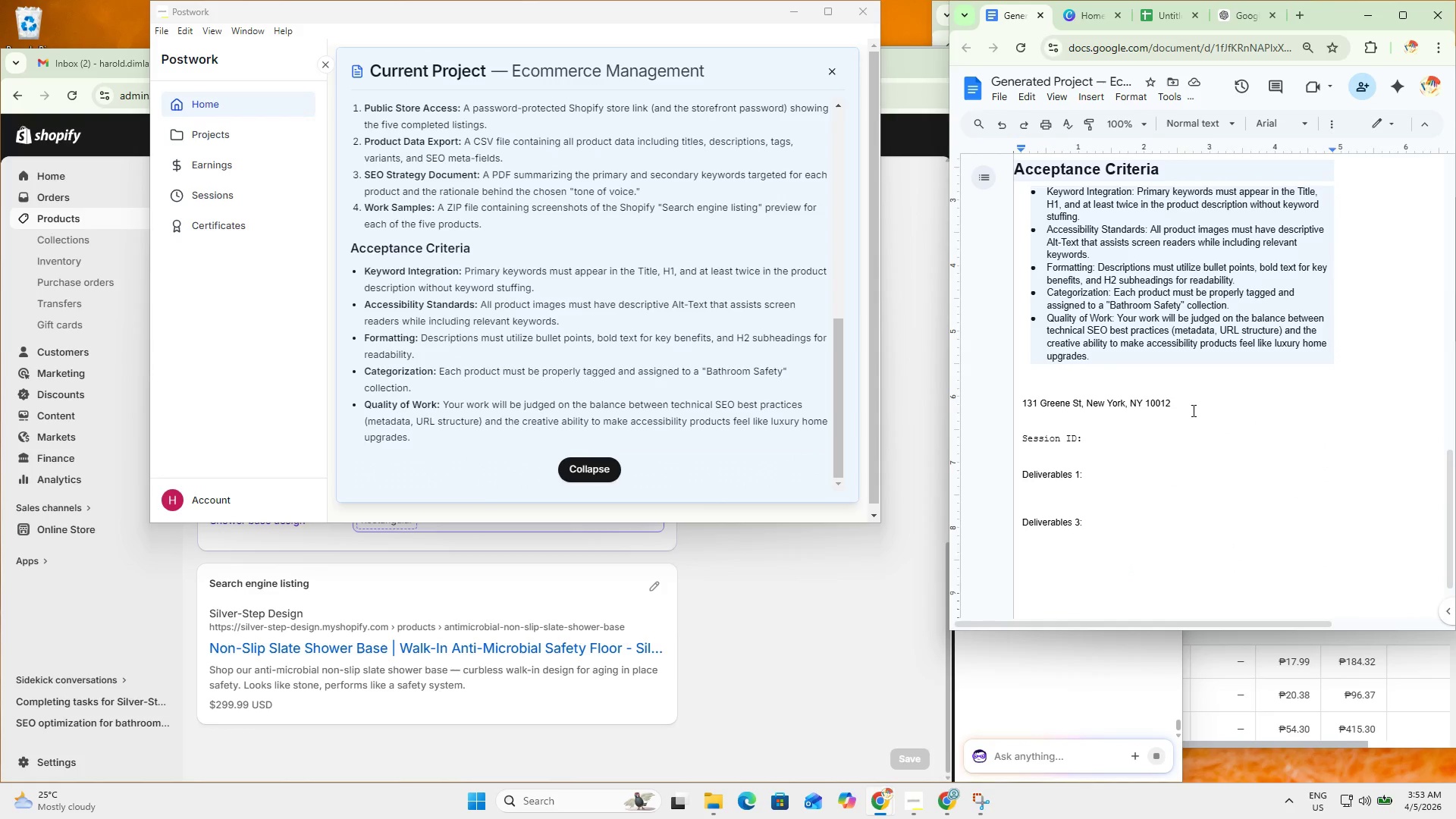 
key(Control+F)
 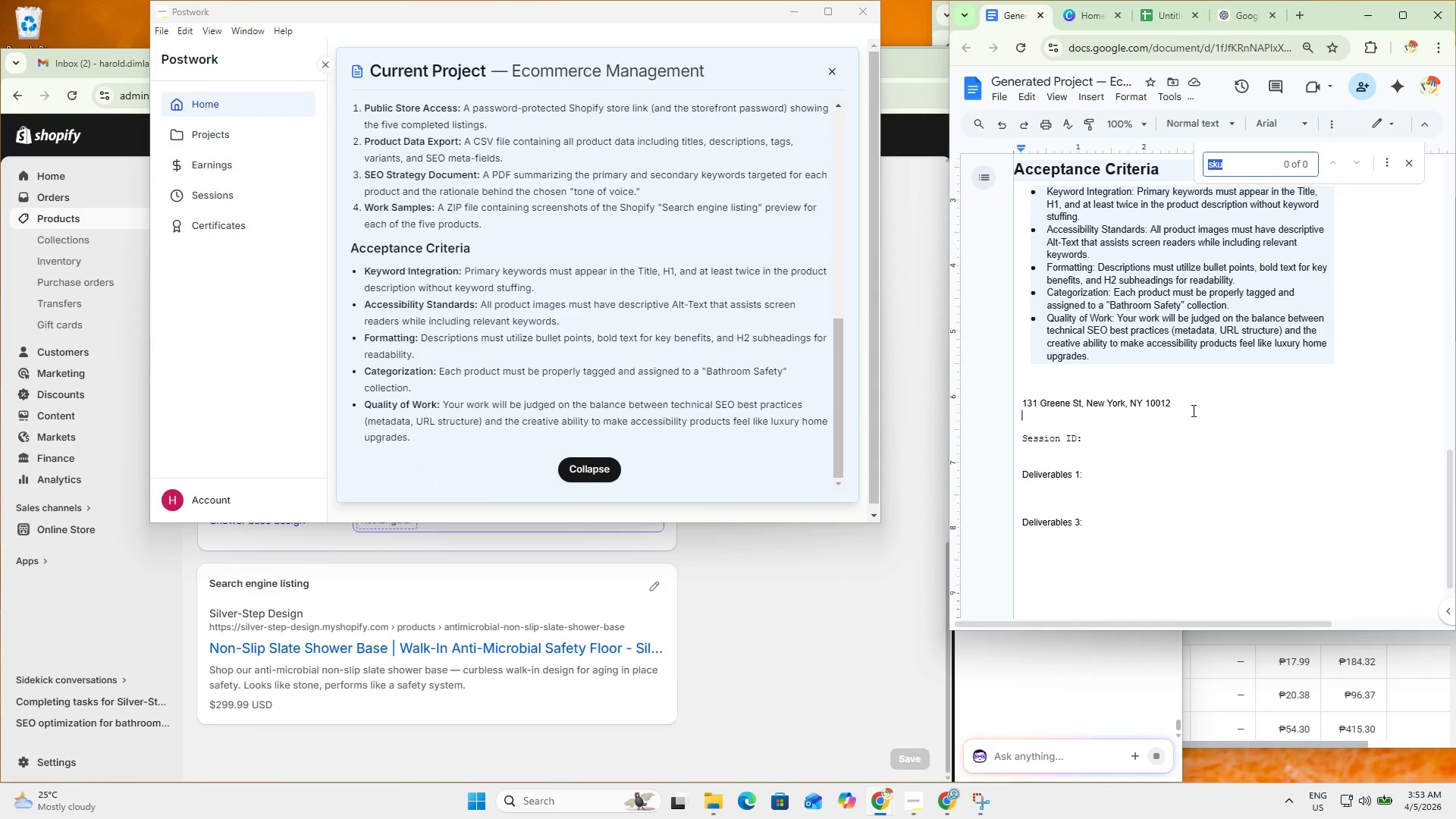 
type(ne)
key(Backspace)
key(Backspace)
type(meta)
 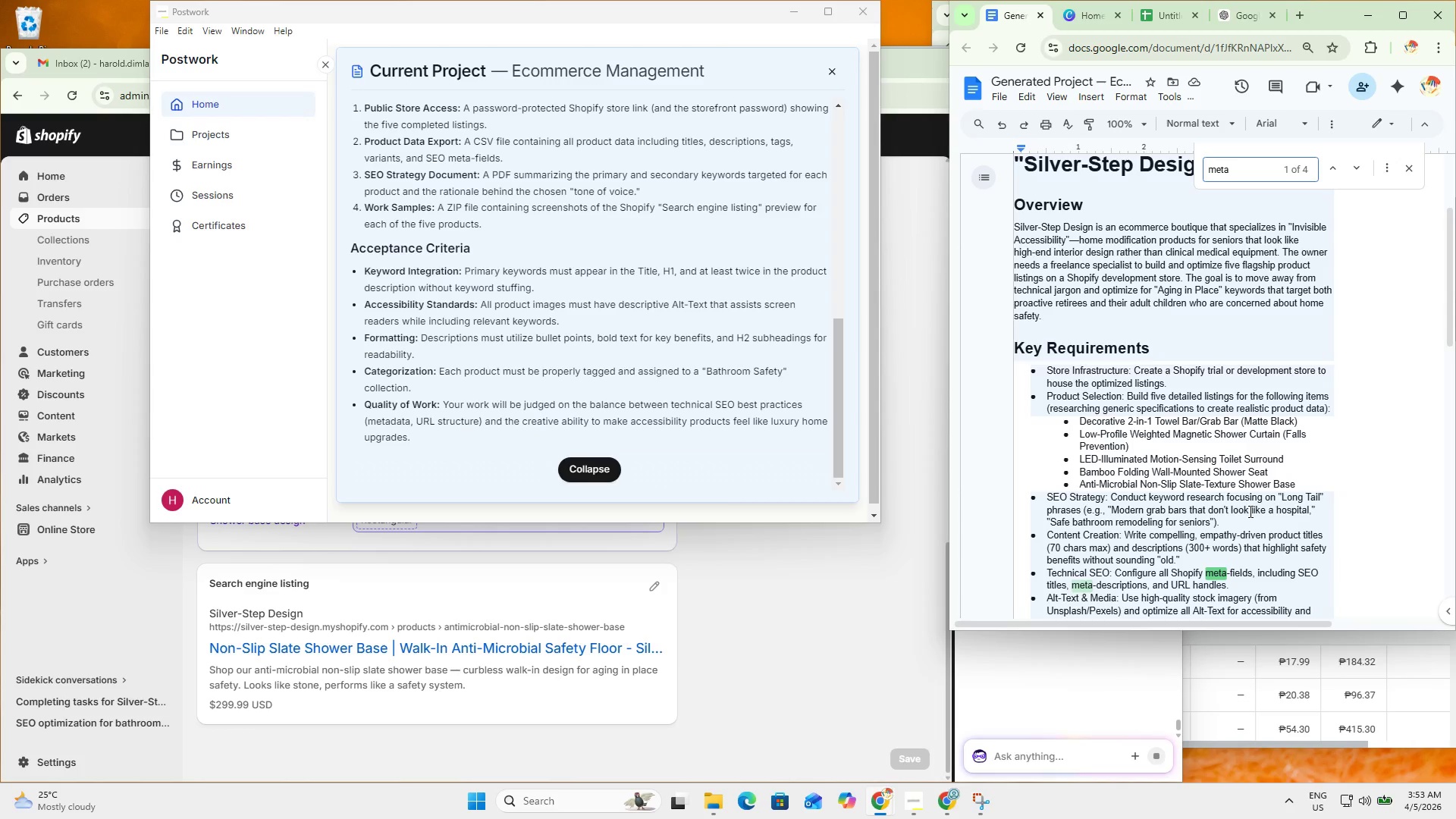 
wait(5.72)
 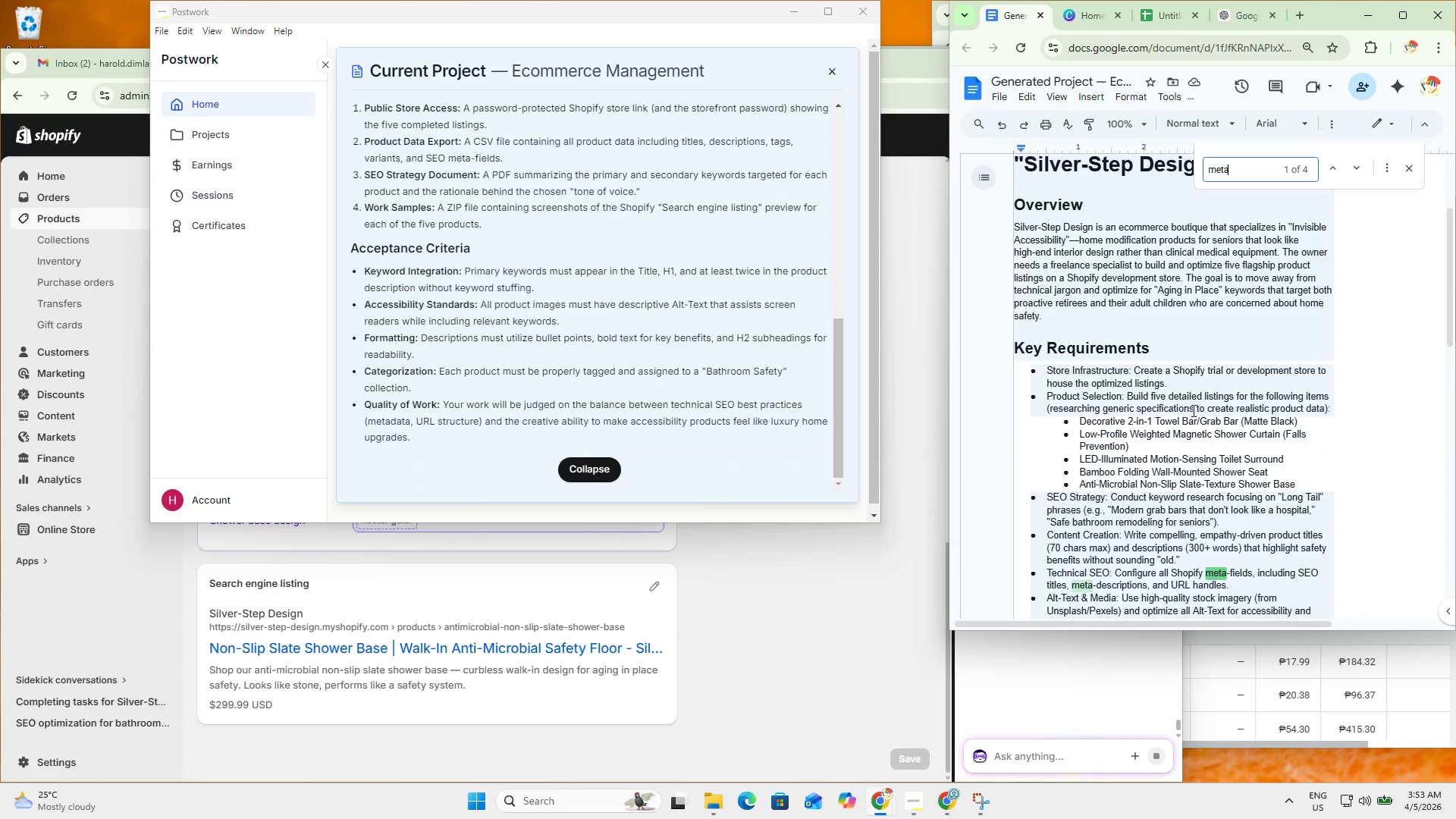 
left_click([830, 680])
 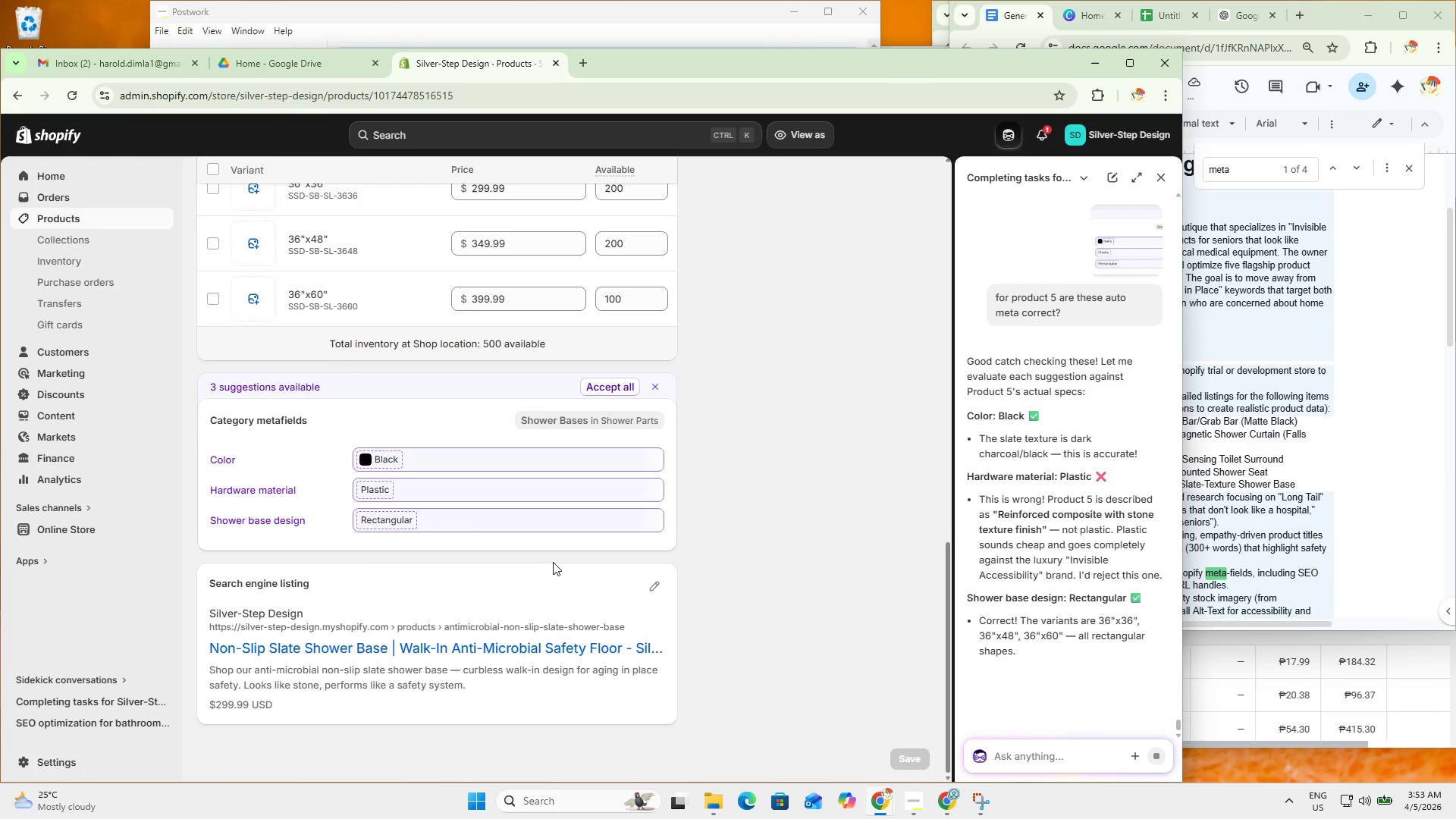 
scroll: coordinate [719, 566], scroll_direction: up, amount: 1.0
 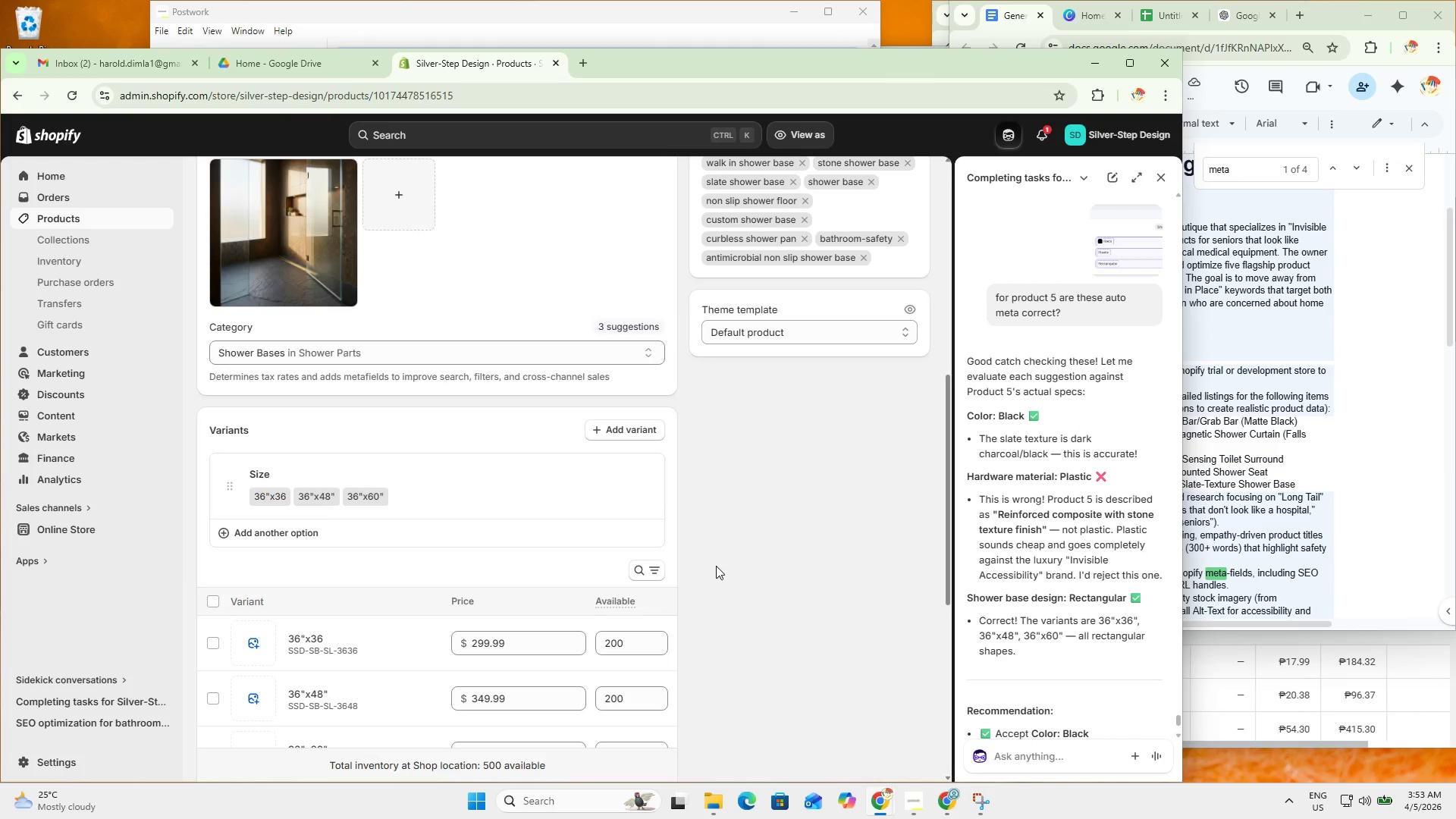 
scroll: coordinate [1075, 665], scroll_direction: down, amount: 11.0
 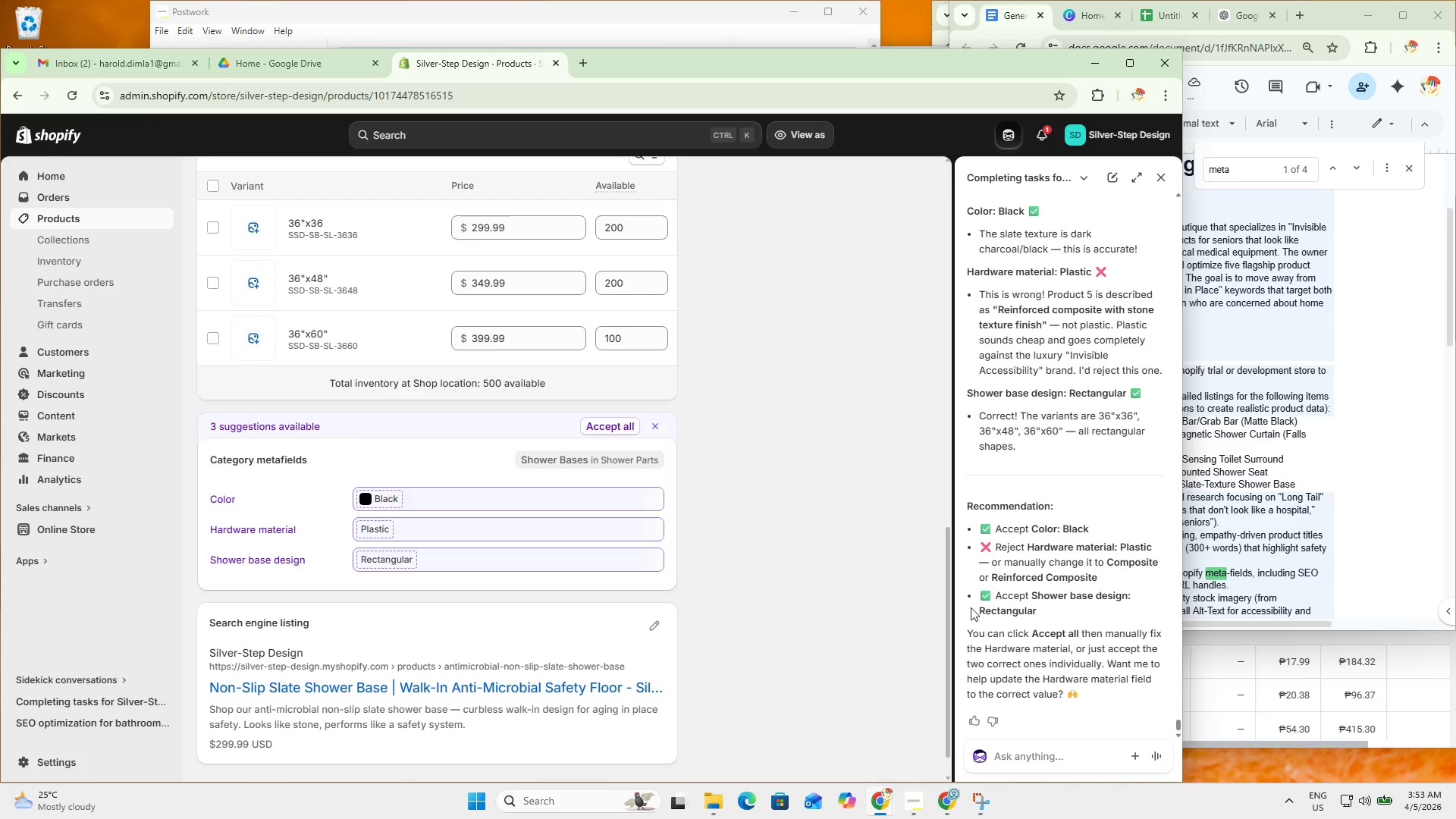 
wait(6.96)
 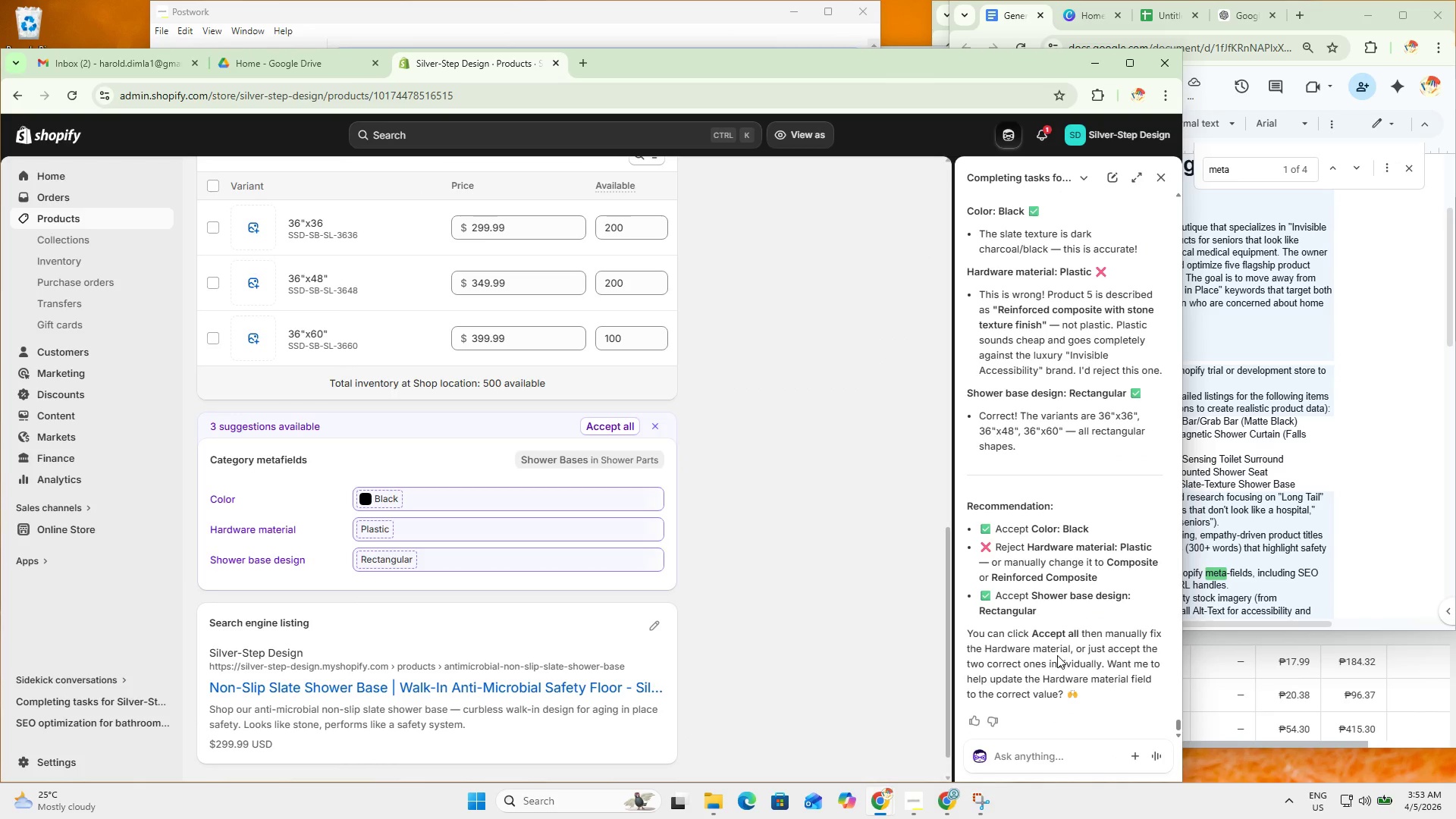 
left_click_drag(start_coordinate=[1104, 572], to_coordinate=[999, 578])
 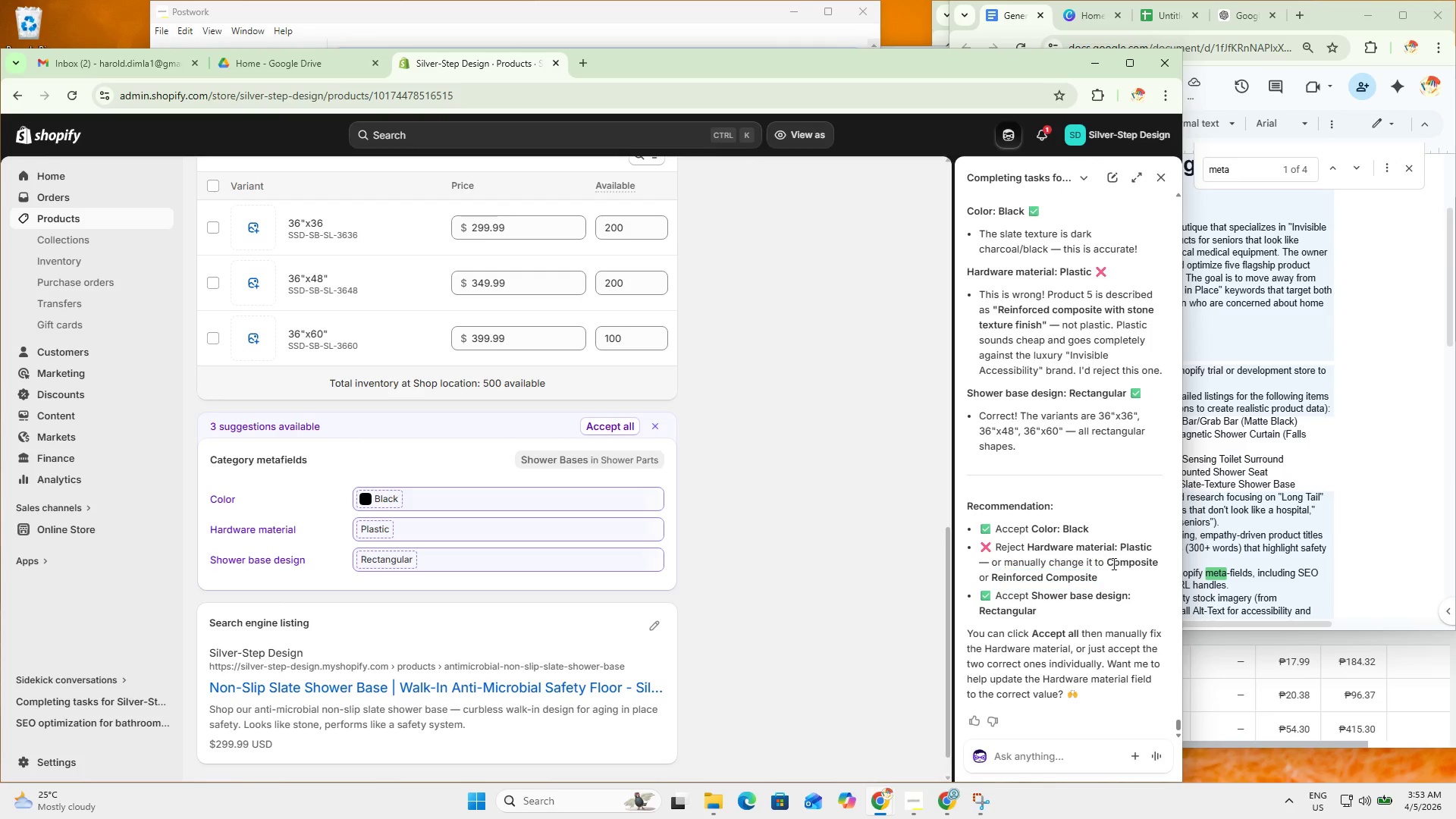 
double_click([1140, 559])
 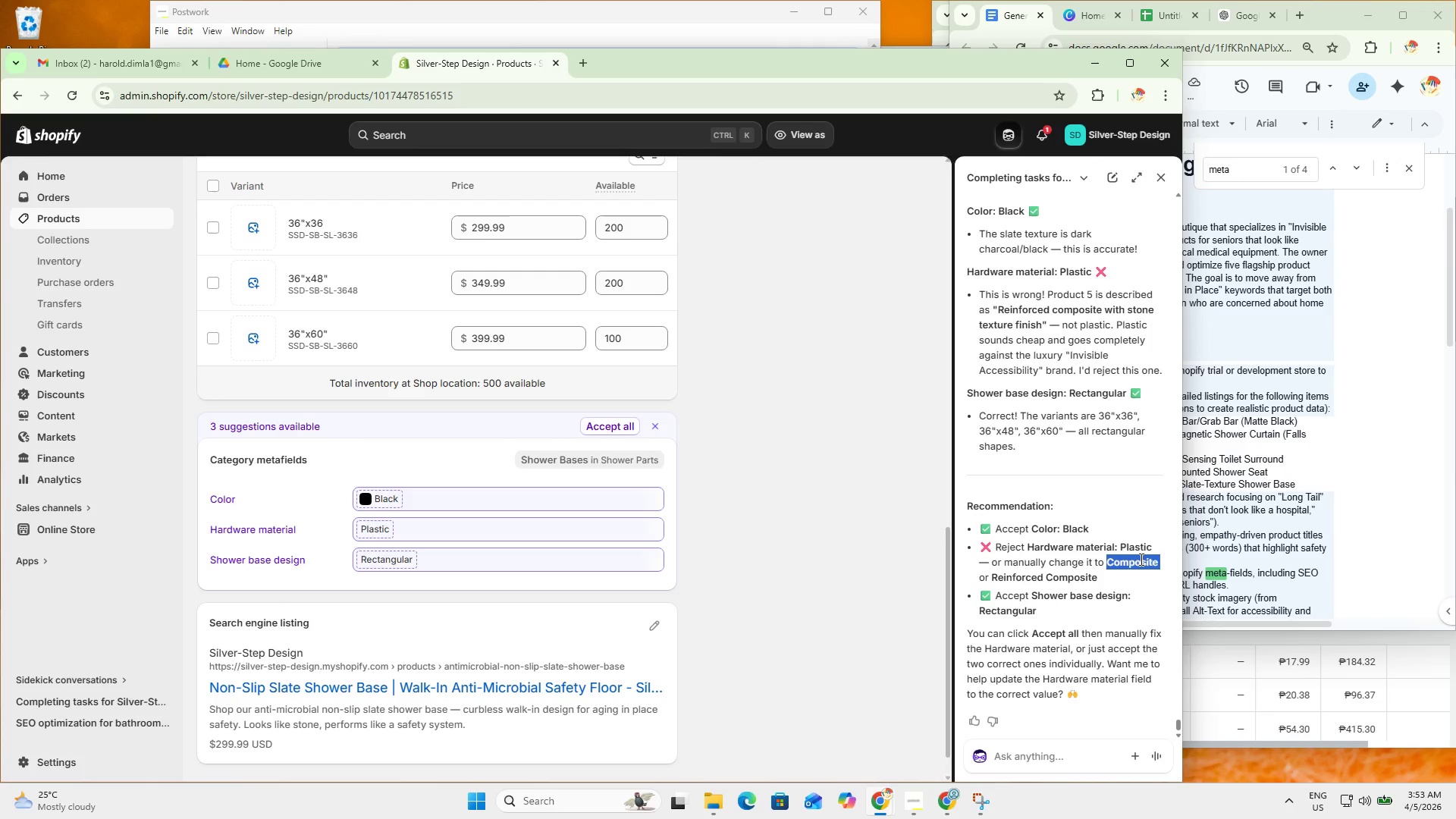 
triple_click([1140, 559])
 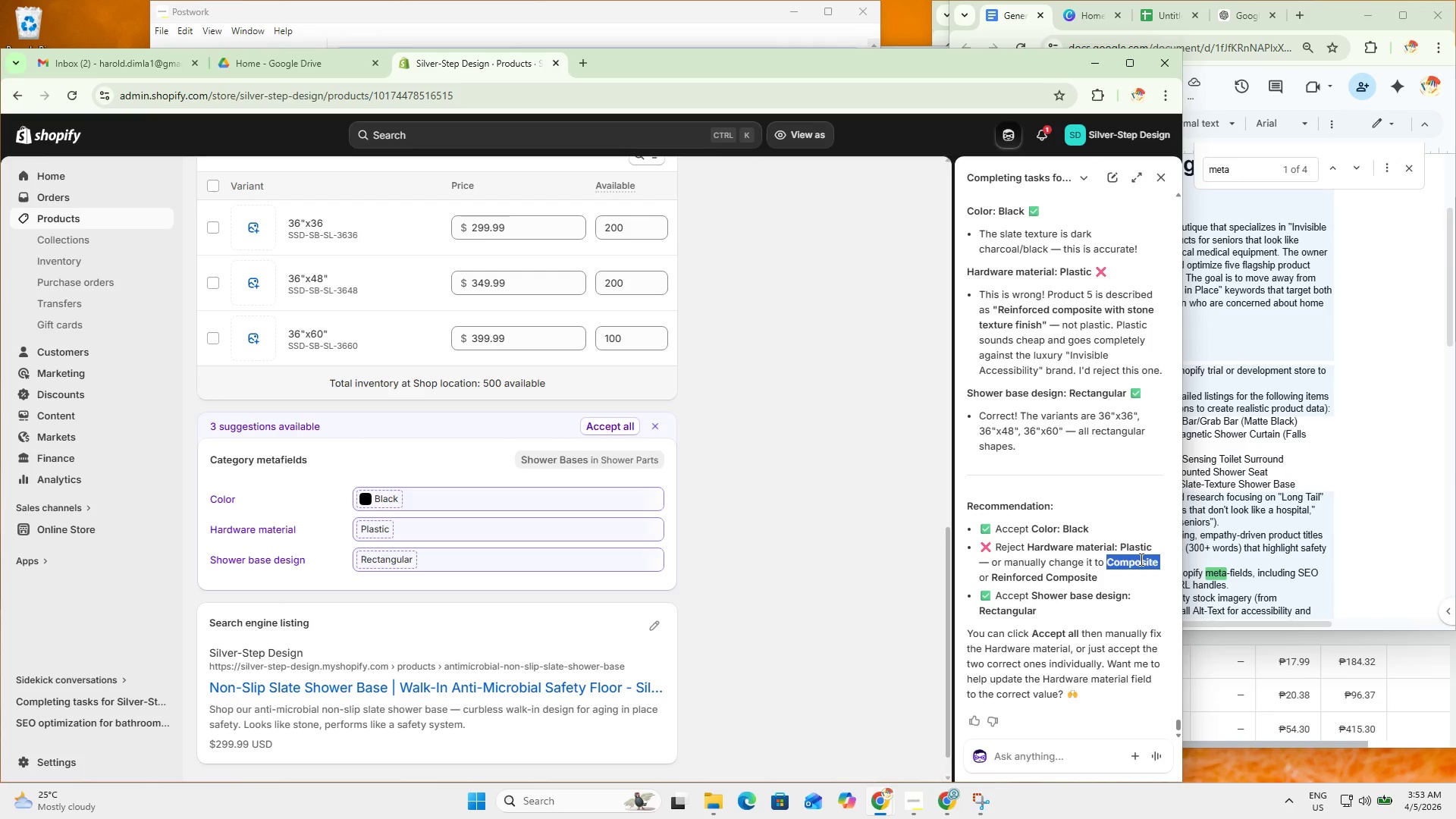 
key(Control+C)
 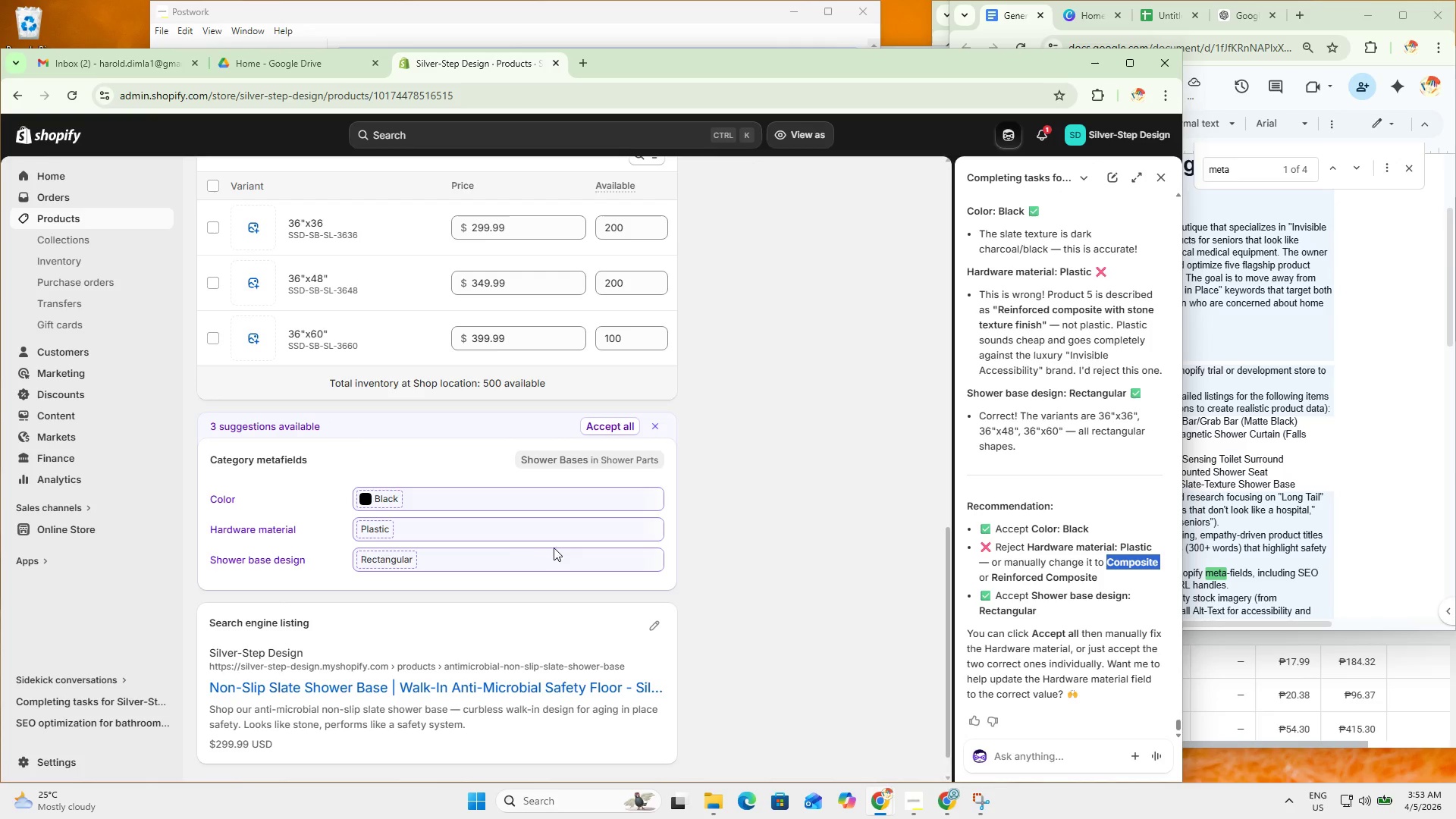 
key(Control+C)
 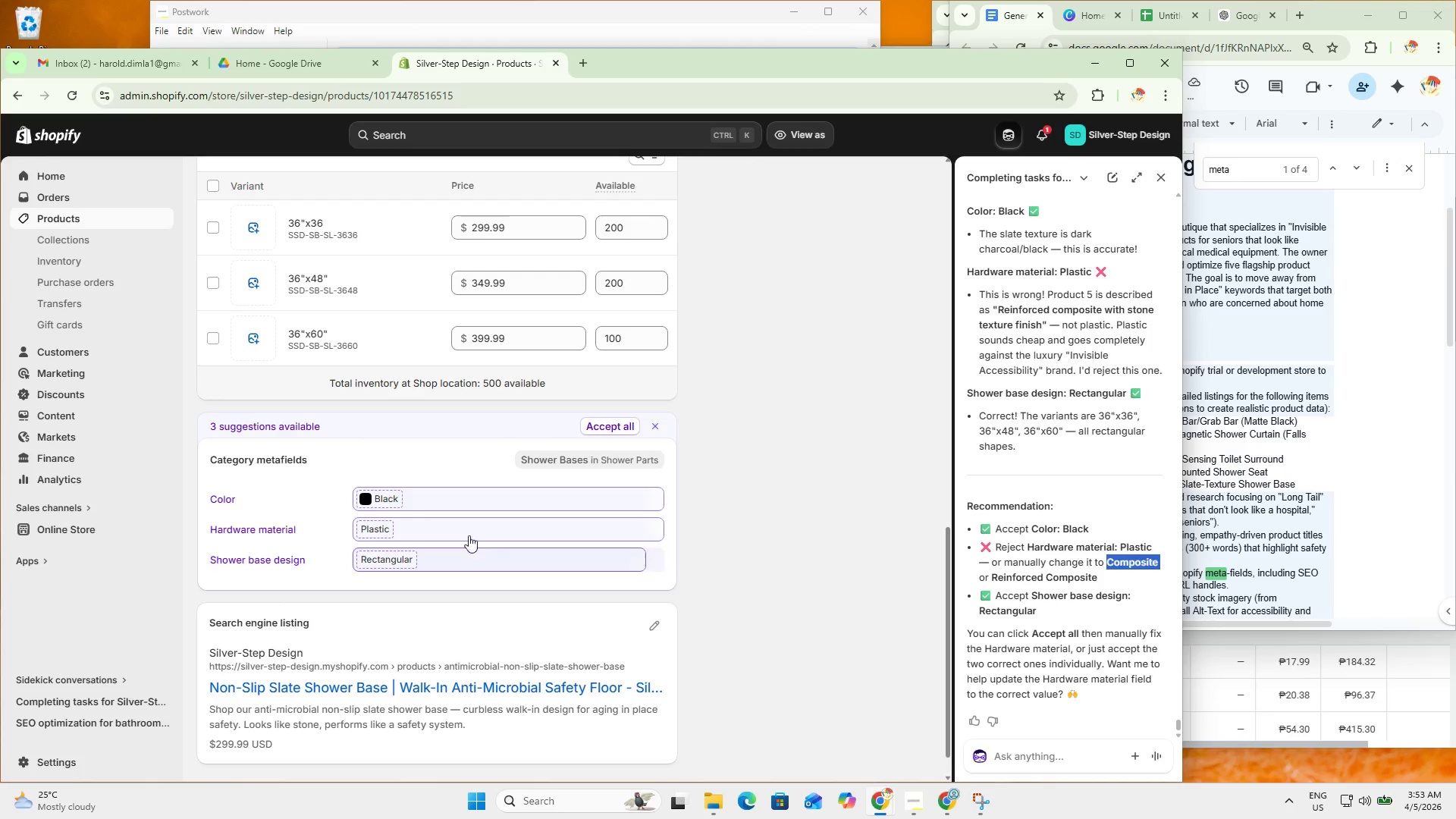 
left_click([463, 532])
 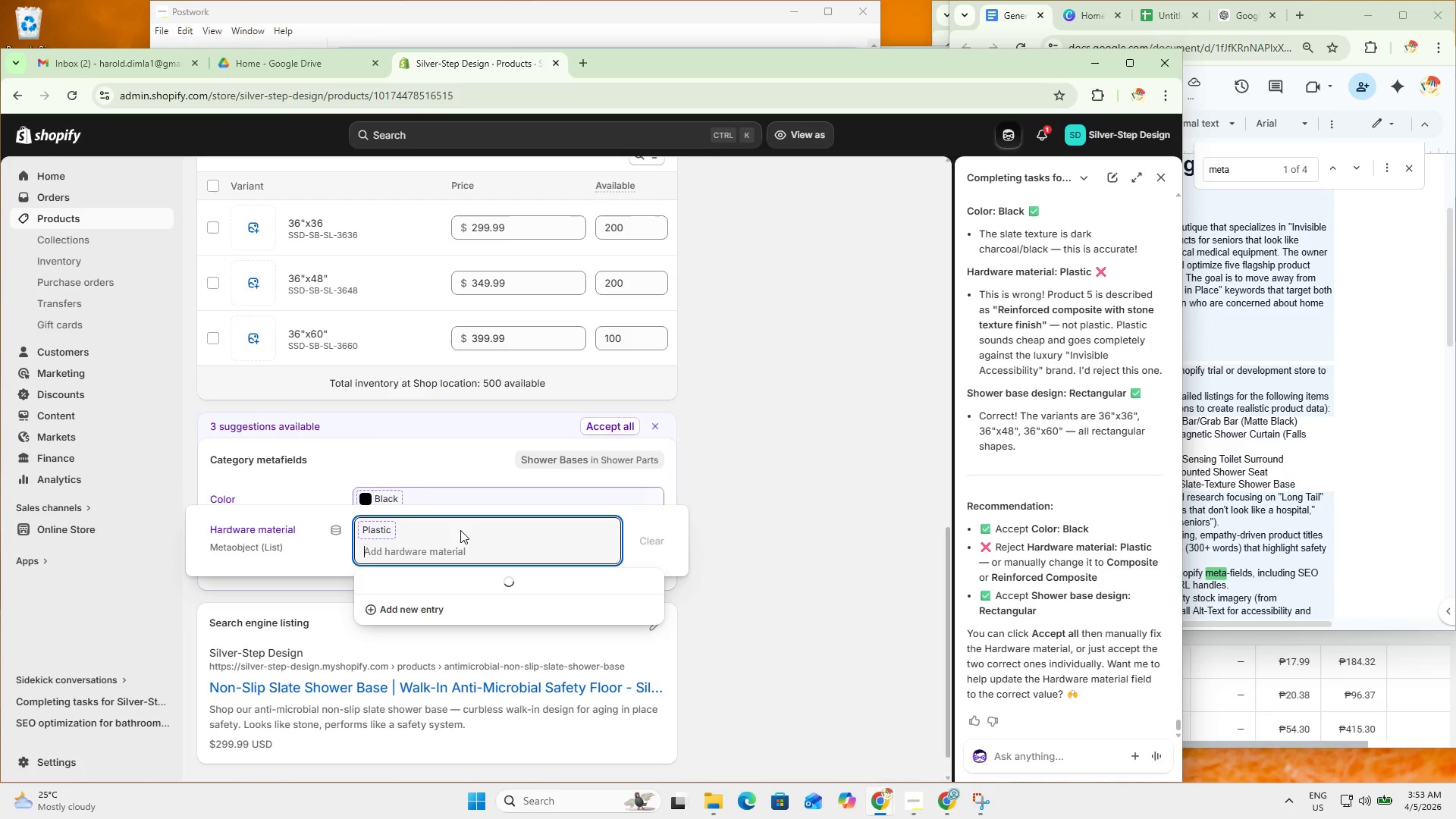 
key(Control+ControlLeft)
 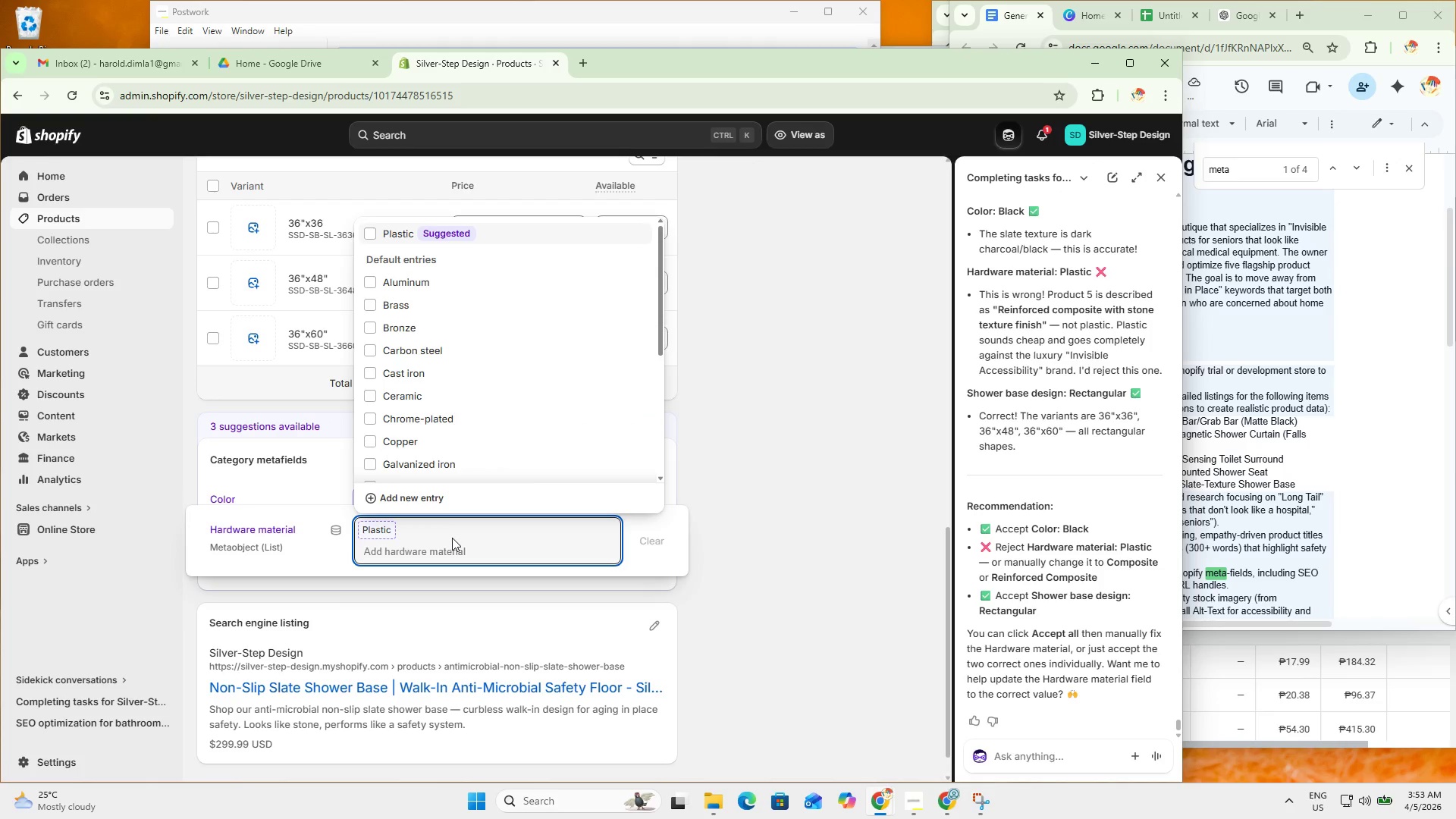 
key(Control+V)
 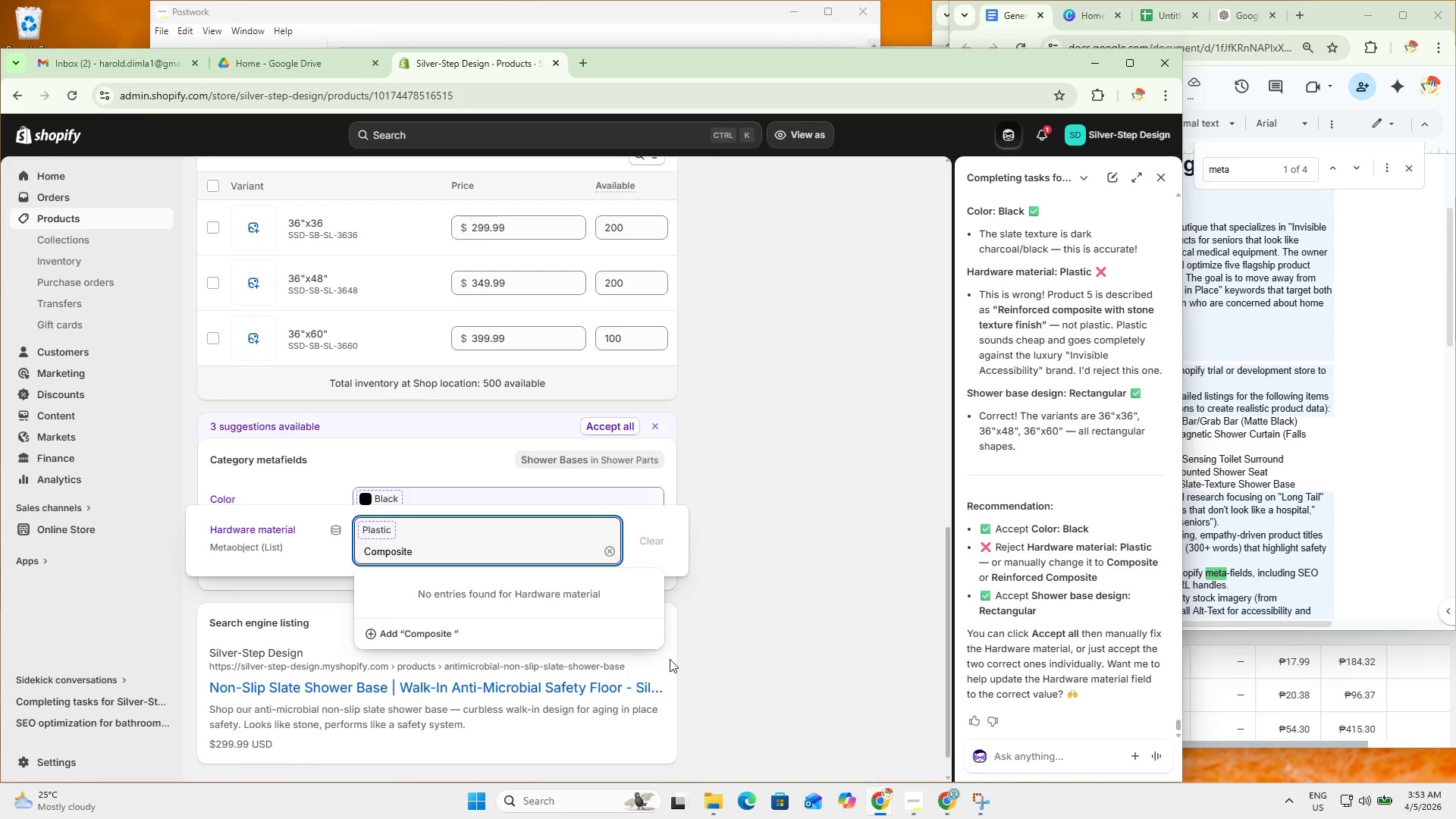 
left_click([424, 638])
 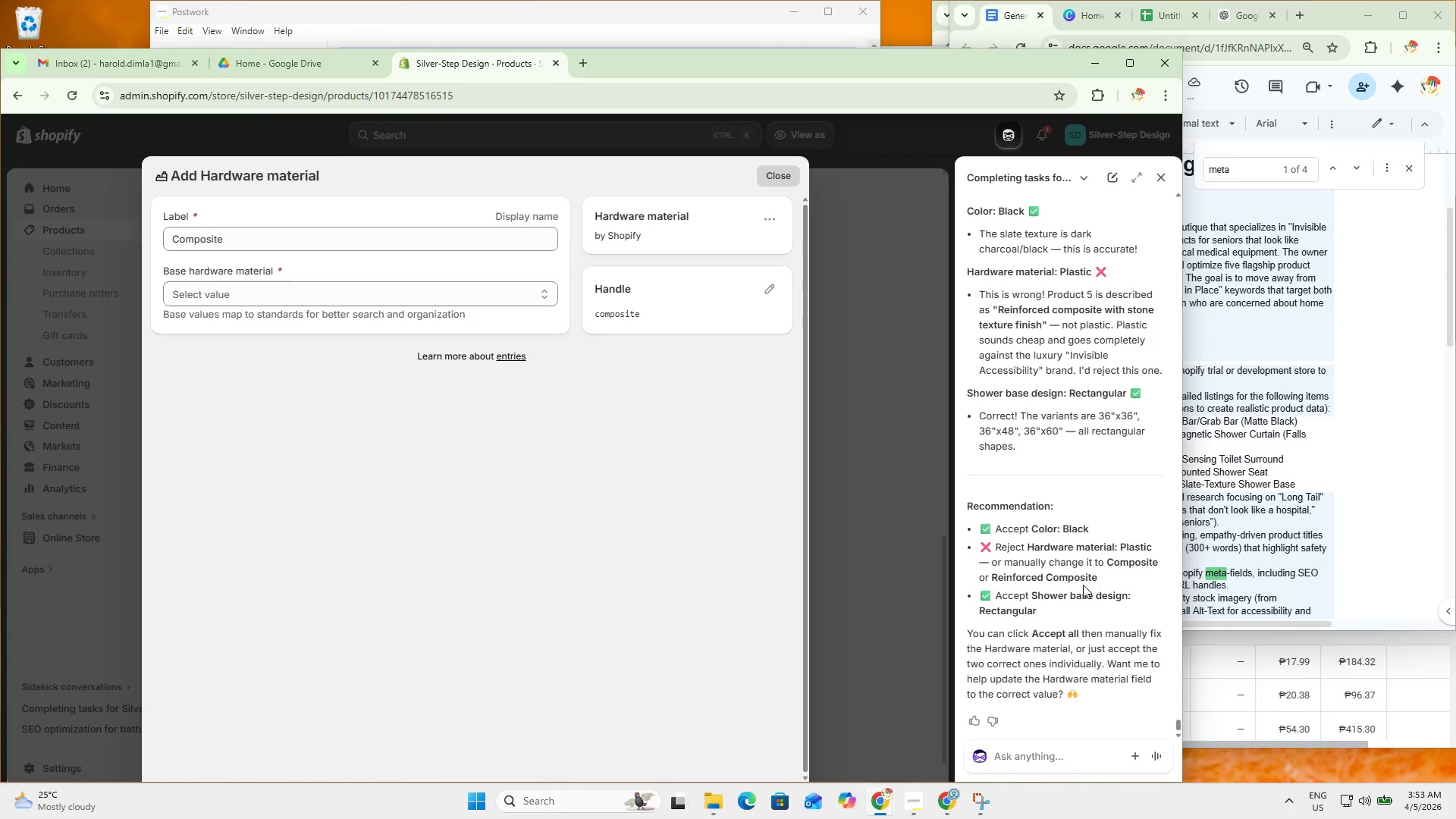 
wait(5.66)
 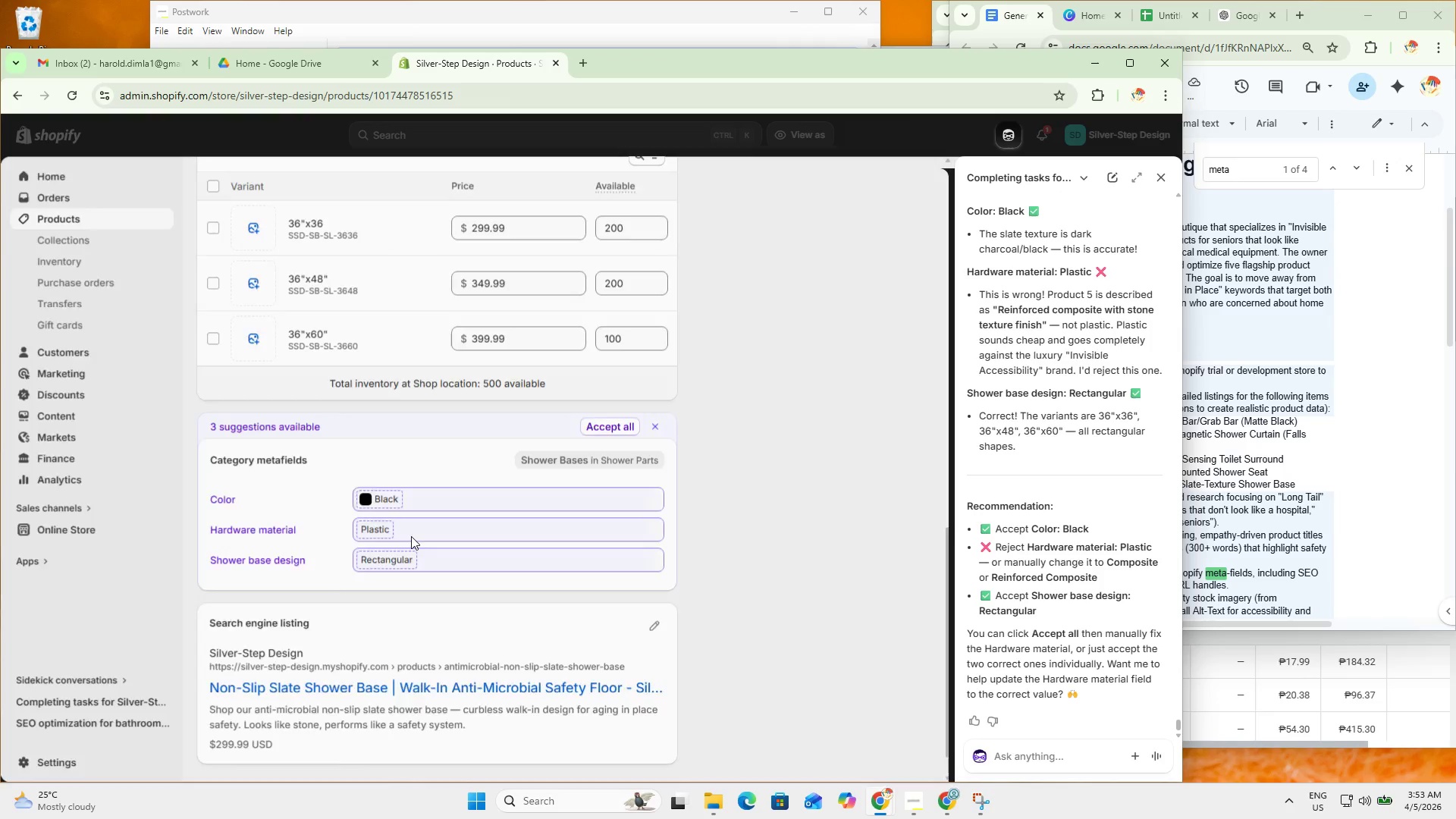 
left_click([327, 284])
 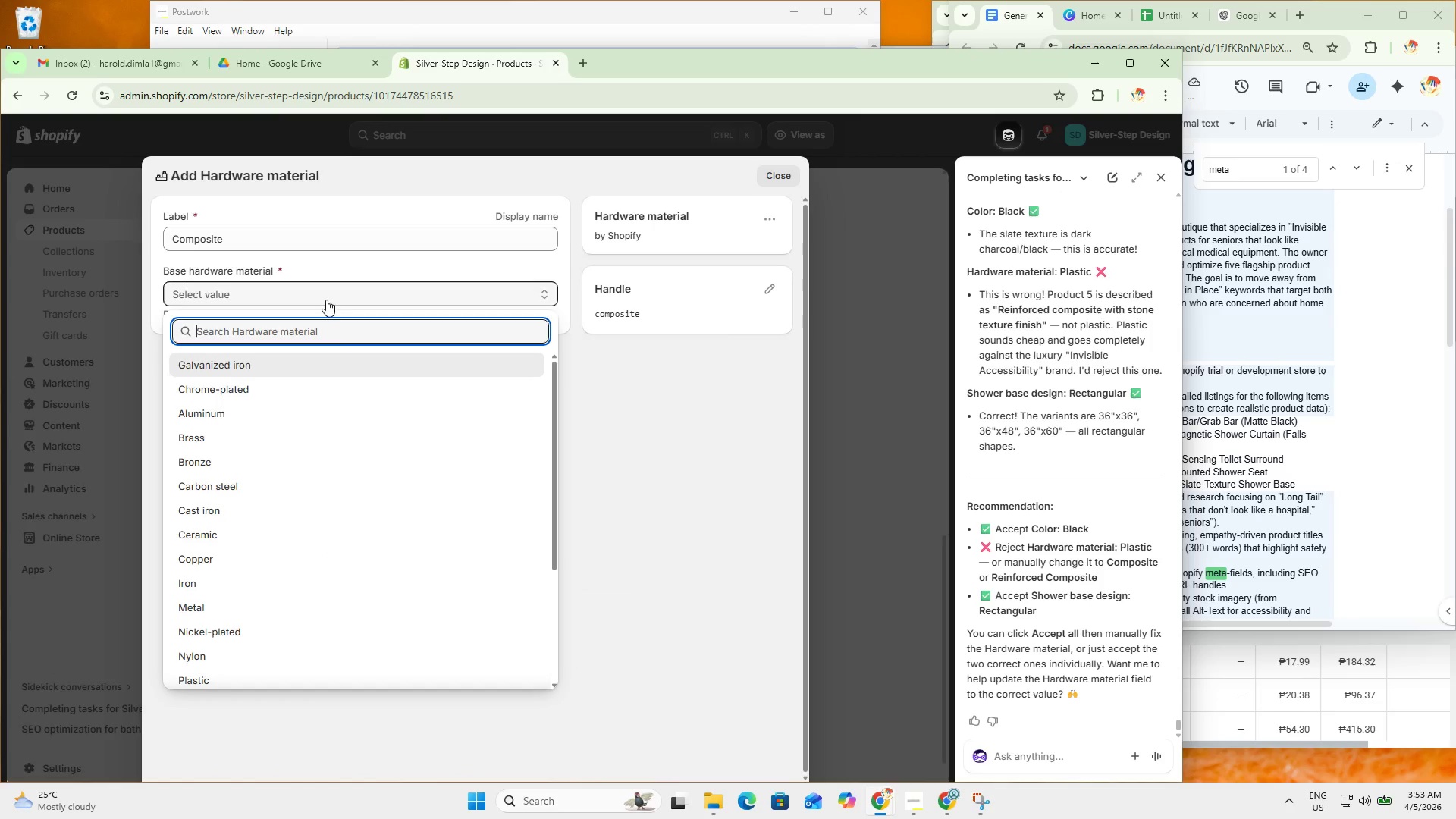 
scroll: coordinate [222, 401], scroll_direction: down, amount: 8.0
 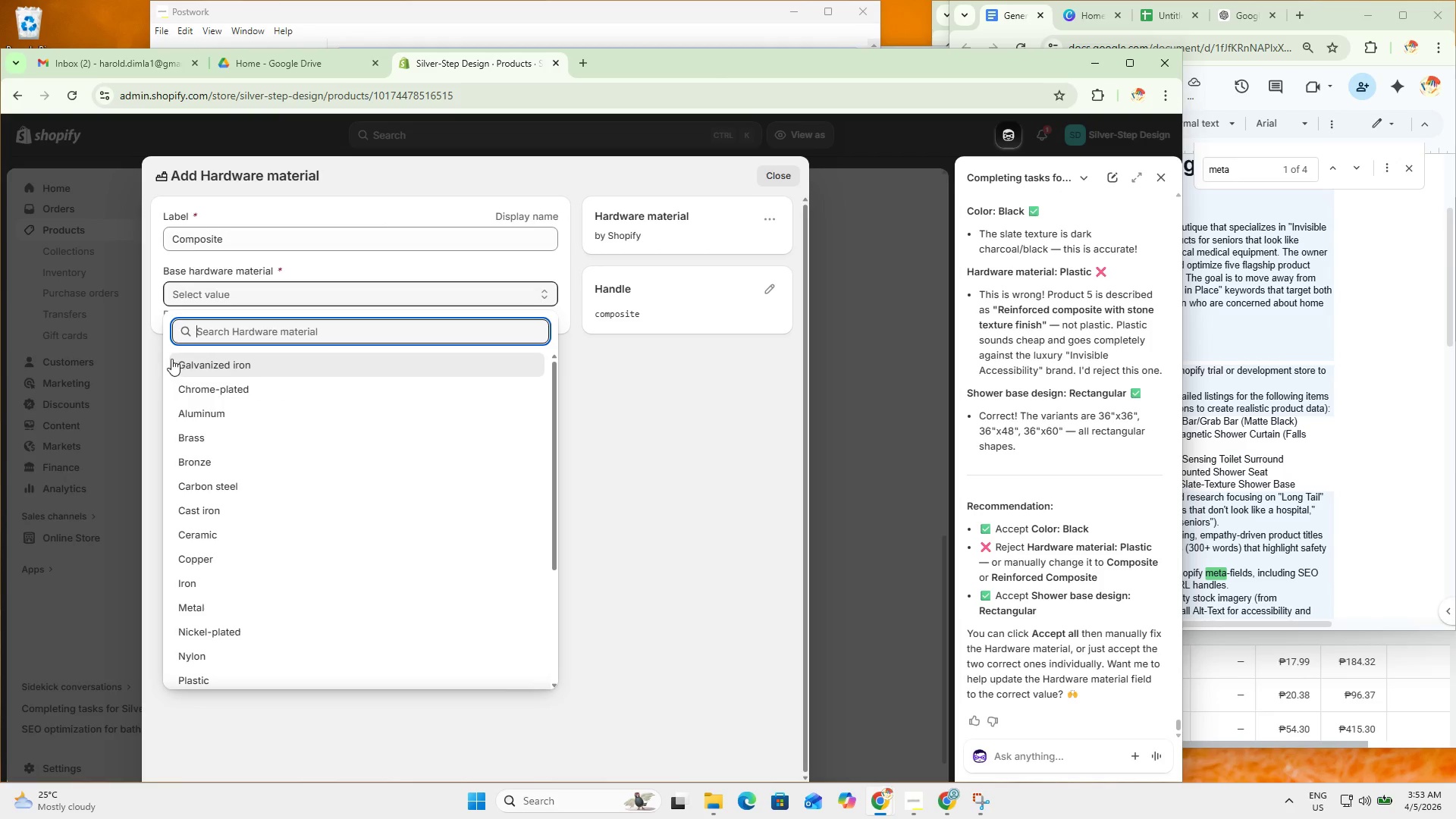 
left_click_drag(start_coordinate=[165, 353], to_coordinate=[585, 441])
 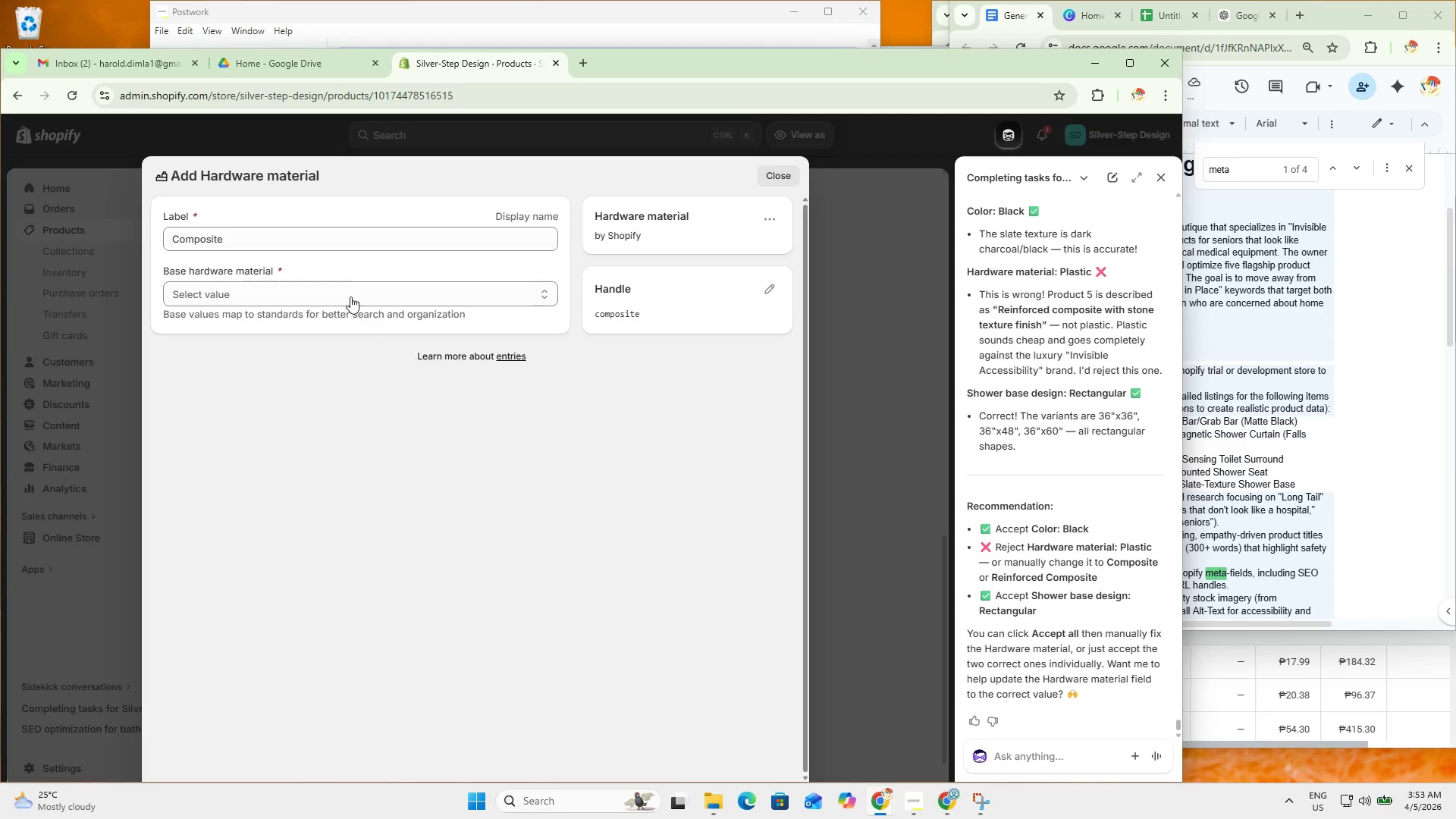 
left_click([349, 289])
 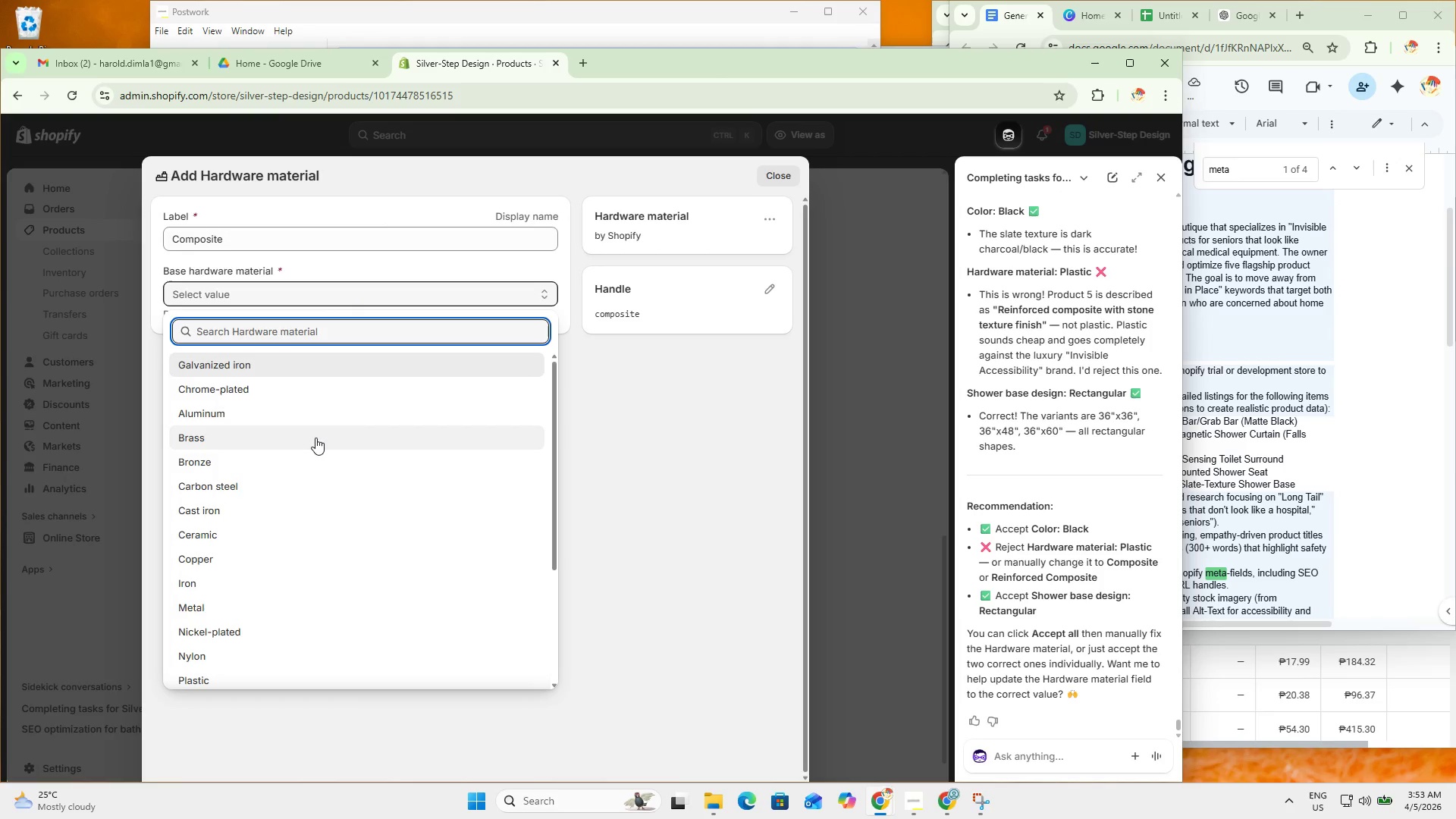 
scroll: coordinate [315, 438], scroll_direction: down, amount: 2.0
 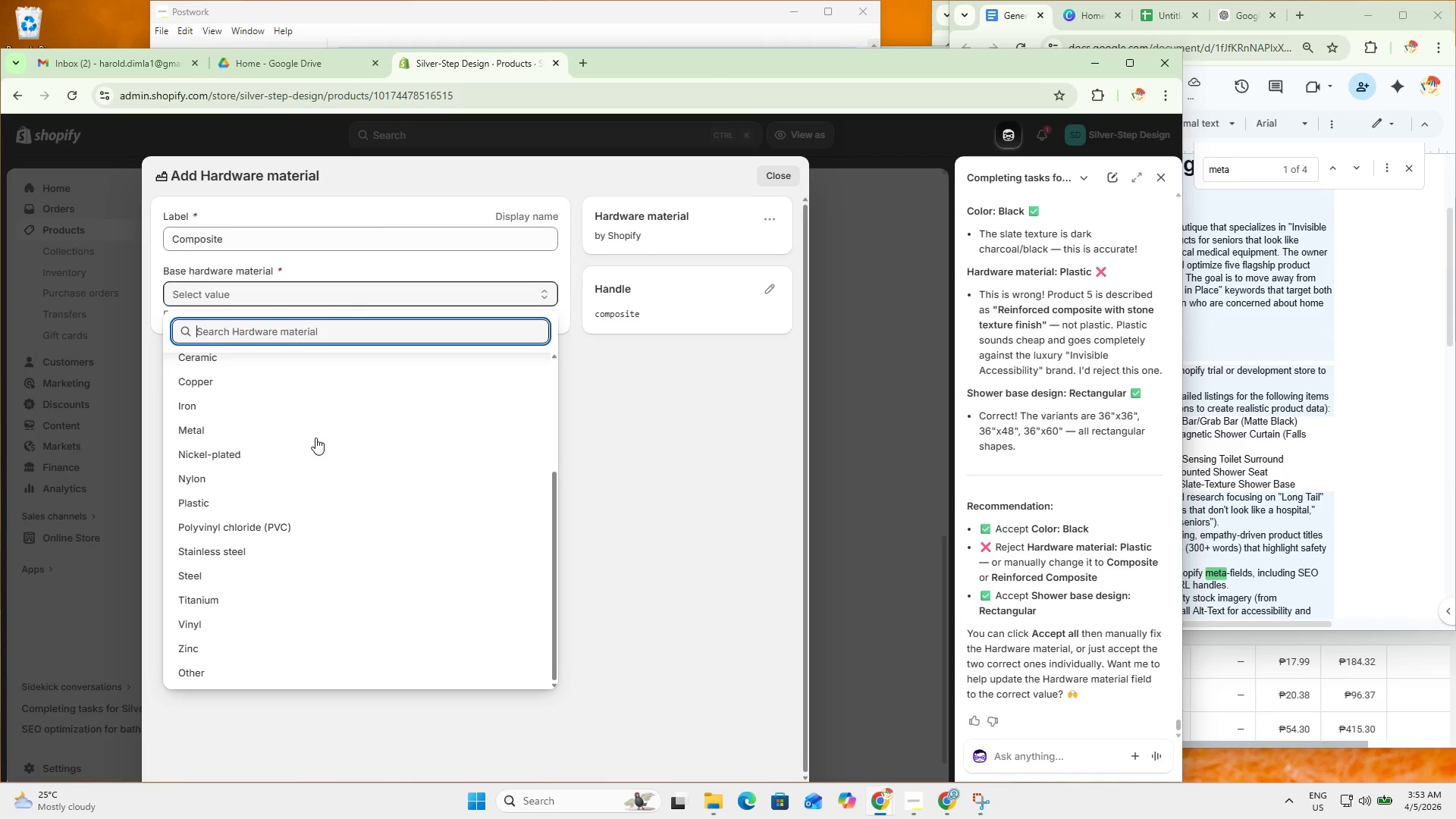 
scroll: coordinate [315, 438], scroll_direction: none, amount: 0.0
 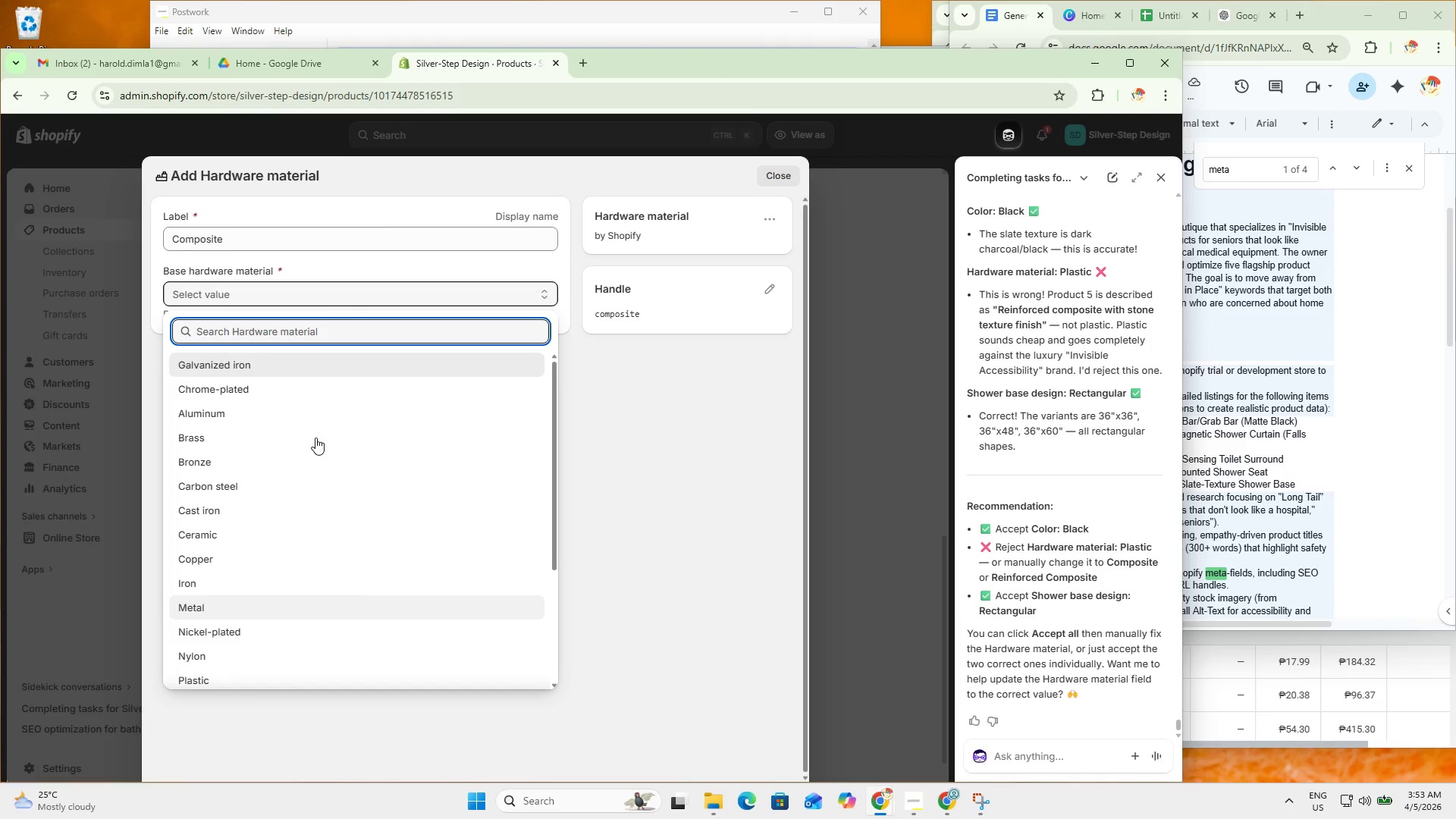 
key(Meta+MetaLeft)
 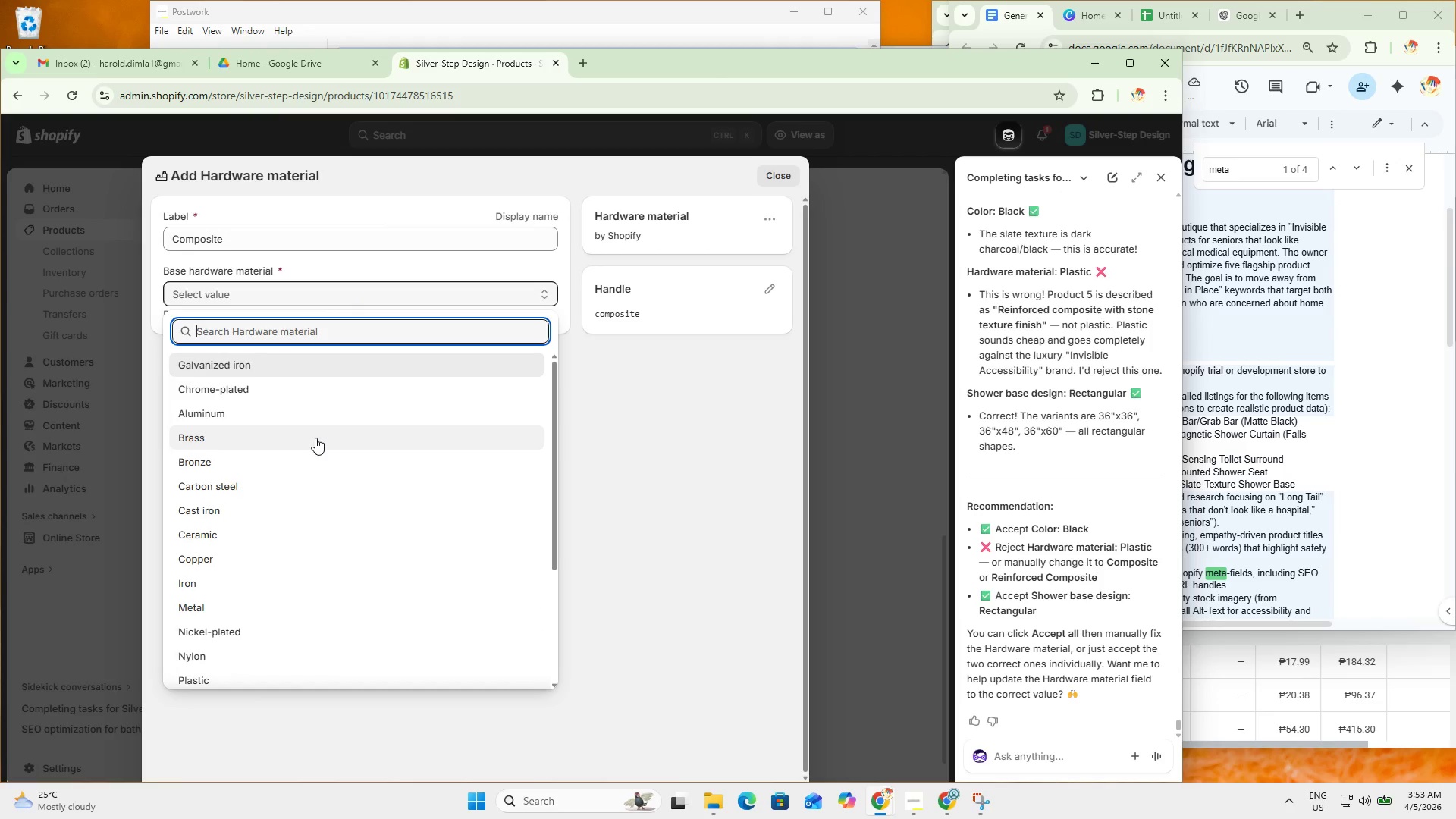 
key(Meta+Shift+ShiftLeft)
 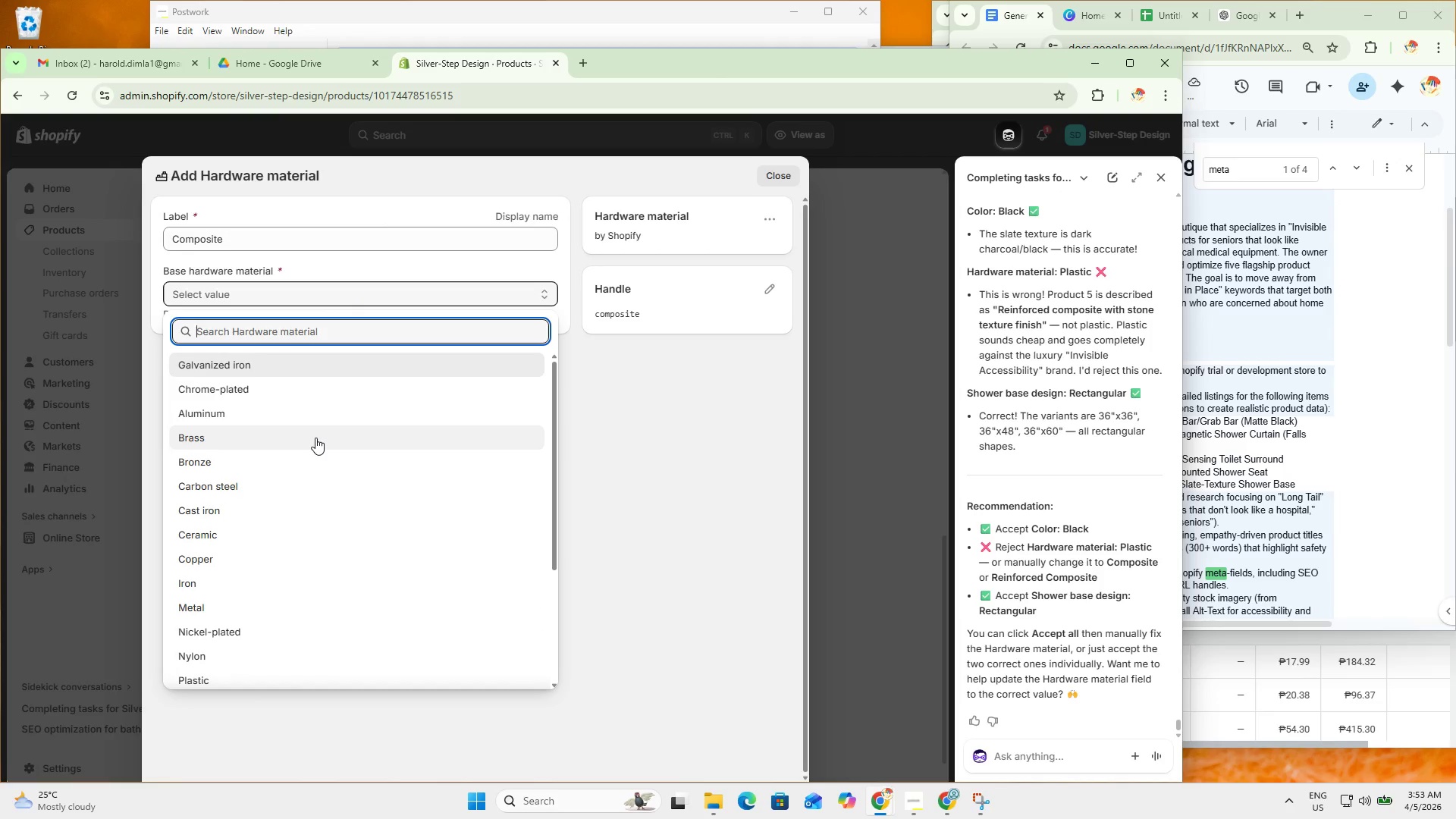 
key(Meta+Shift+S)
 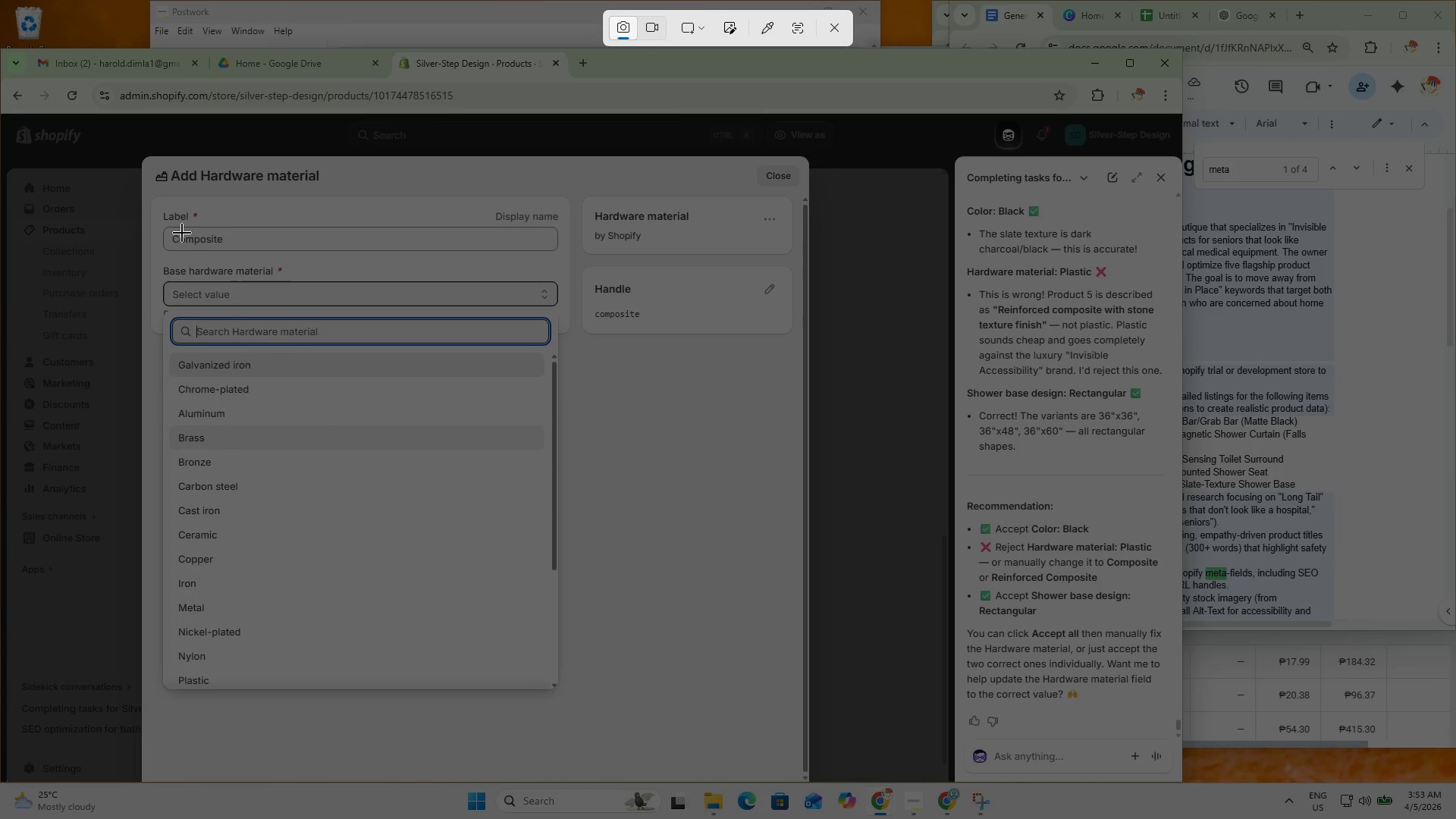 
scroll: coordinate [315, 438], scroll_direction: up, amount: 3.0
 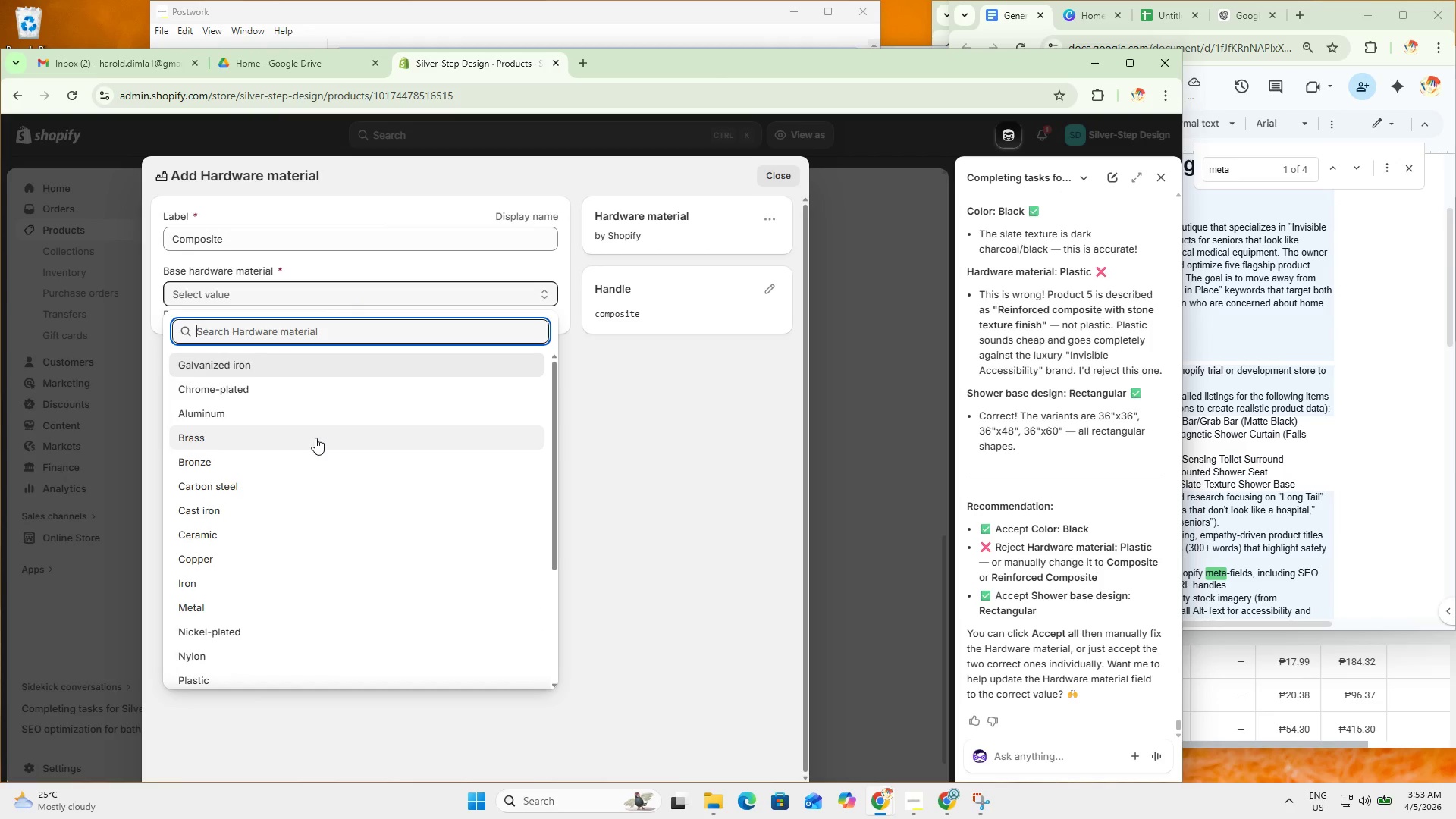 
left_click_drag(start_coordinate=[157, 180], to_coordinate=[598, 723])
 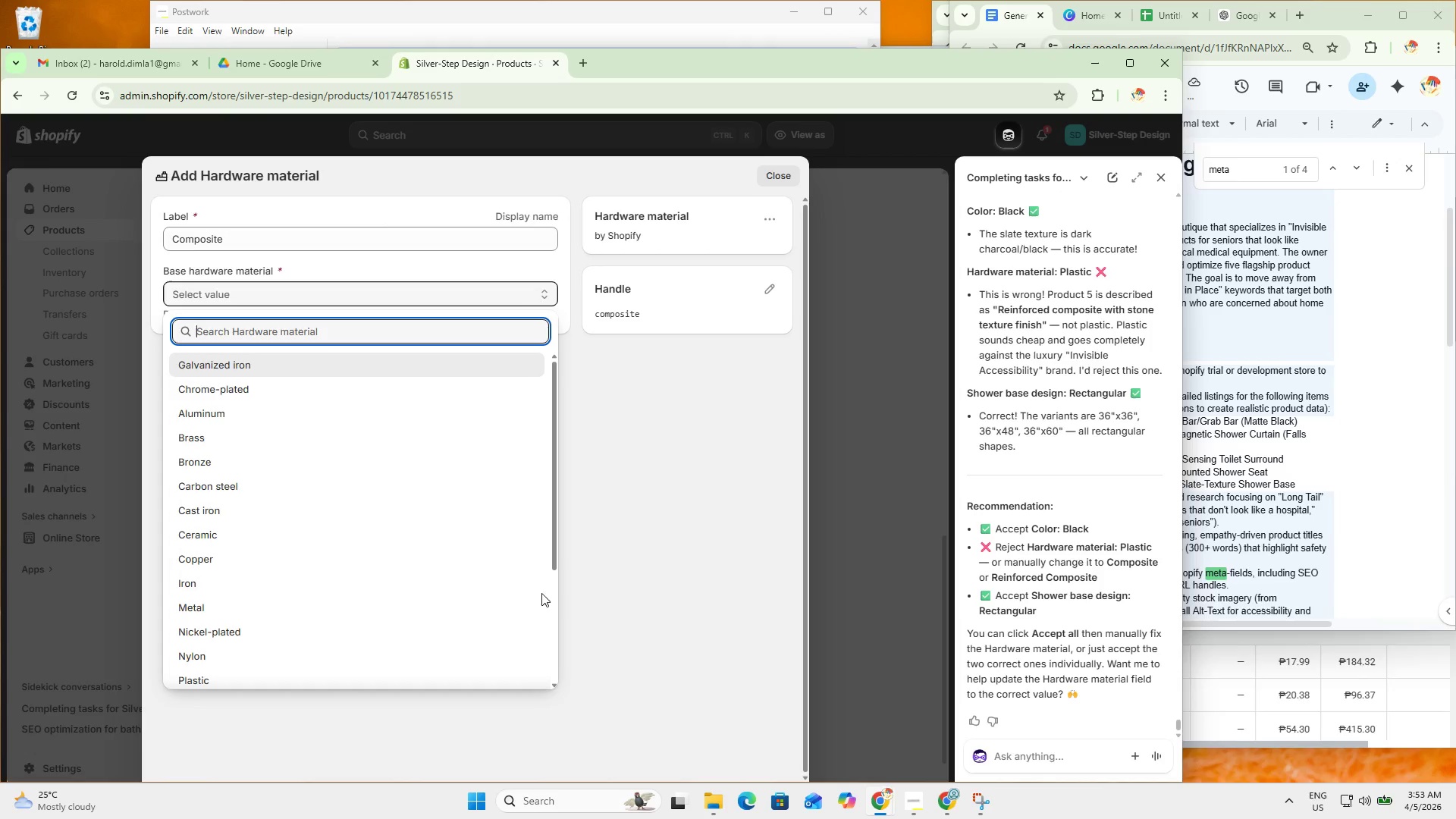 
key(Meta+MetaLeft)
 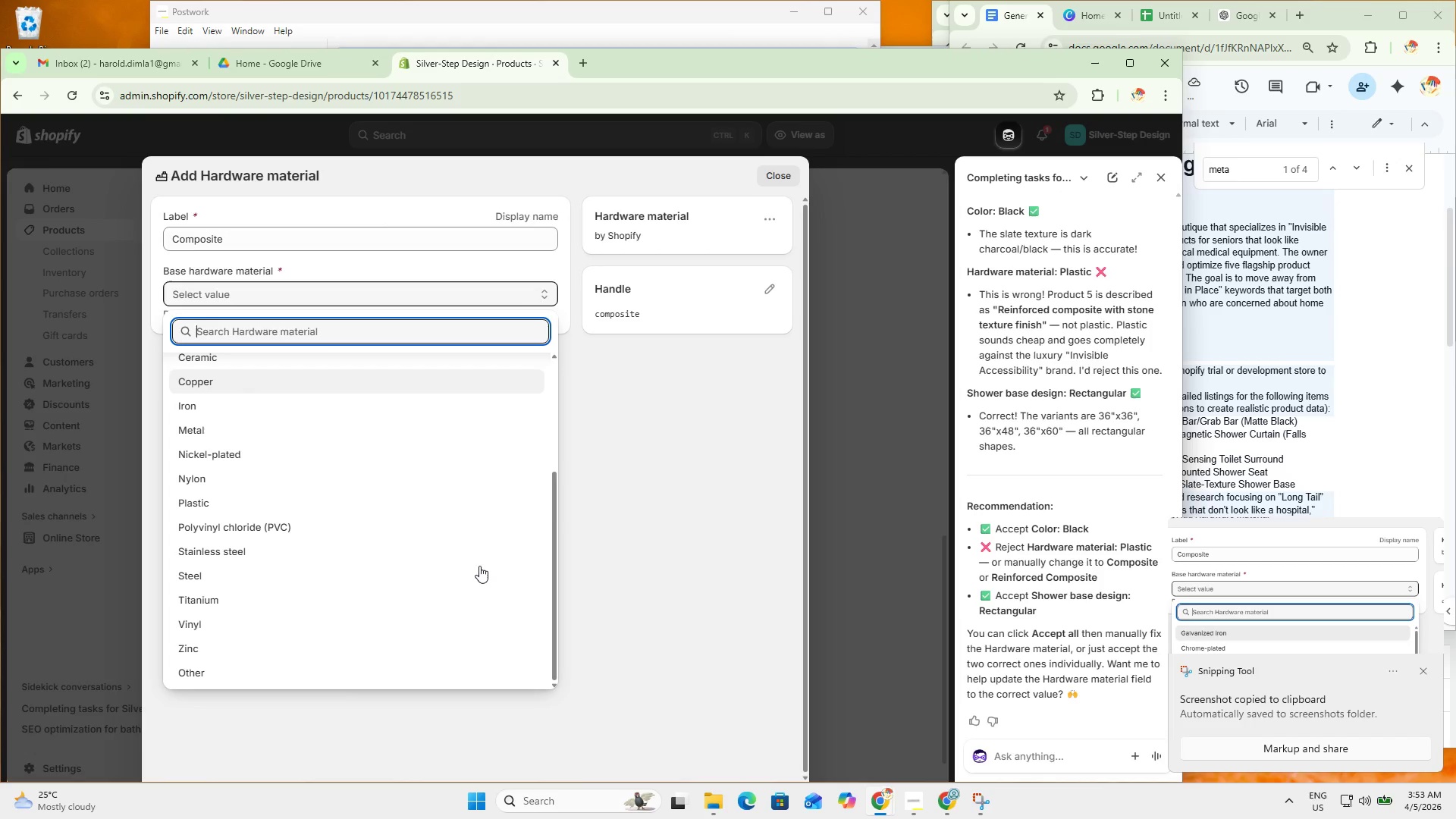 
key(Meta+Shift+ShiftLeft)
 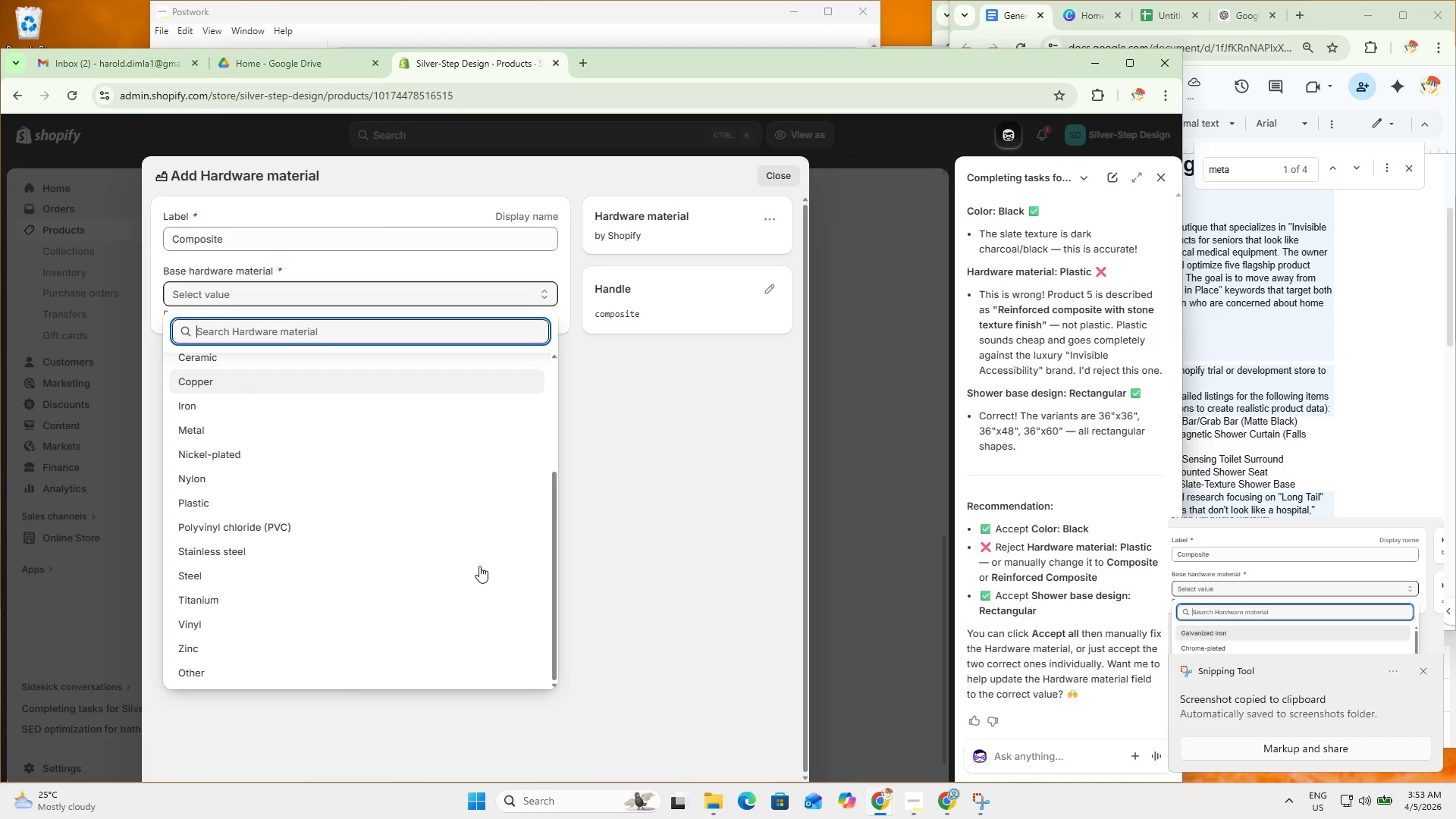 
key(Meta+Shift+S)
 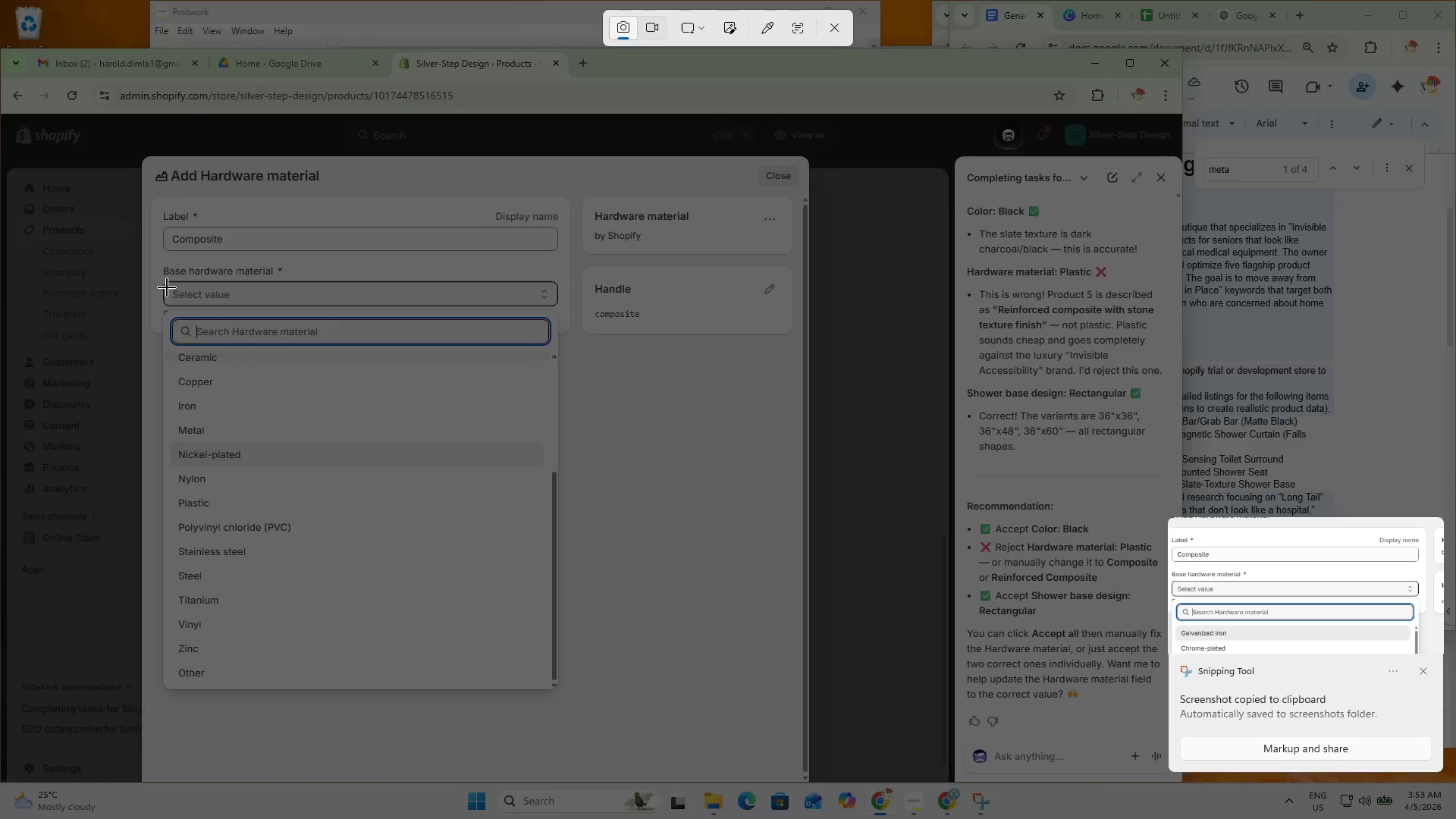 
scroll: coordinate [479, 566], scroll_direction: down, amount: 9.0
 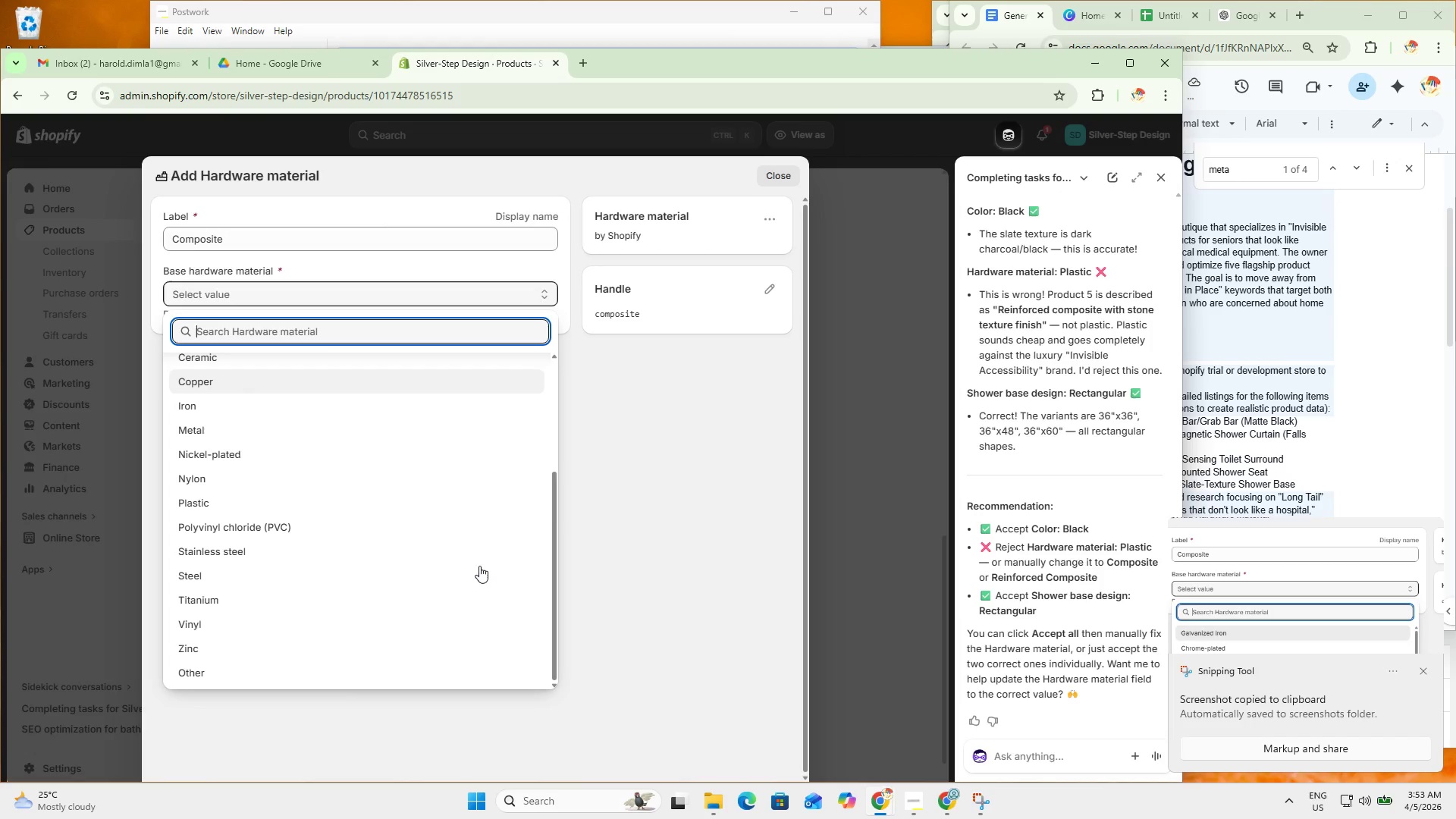 
left_click_drag(start_coordinate=[151, 293], to_coordinate=[576, 727])
 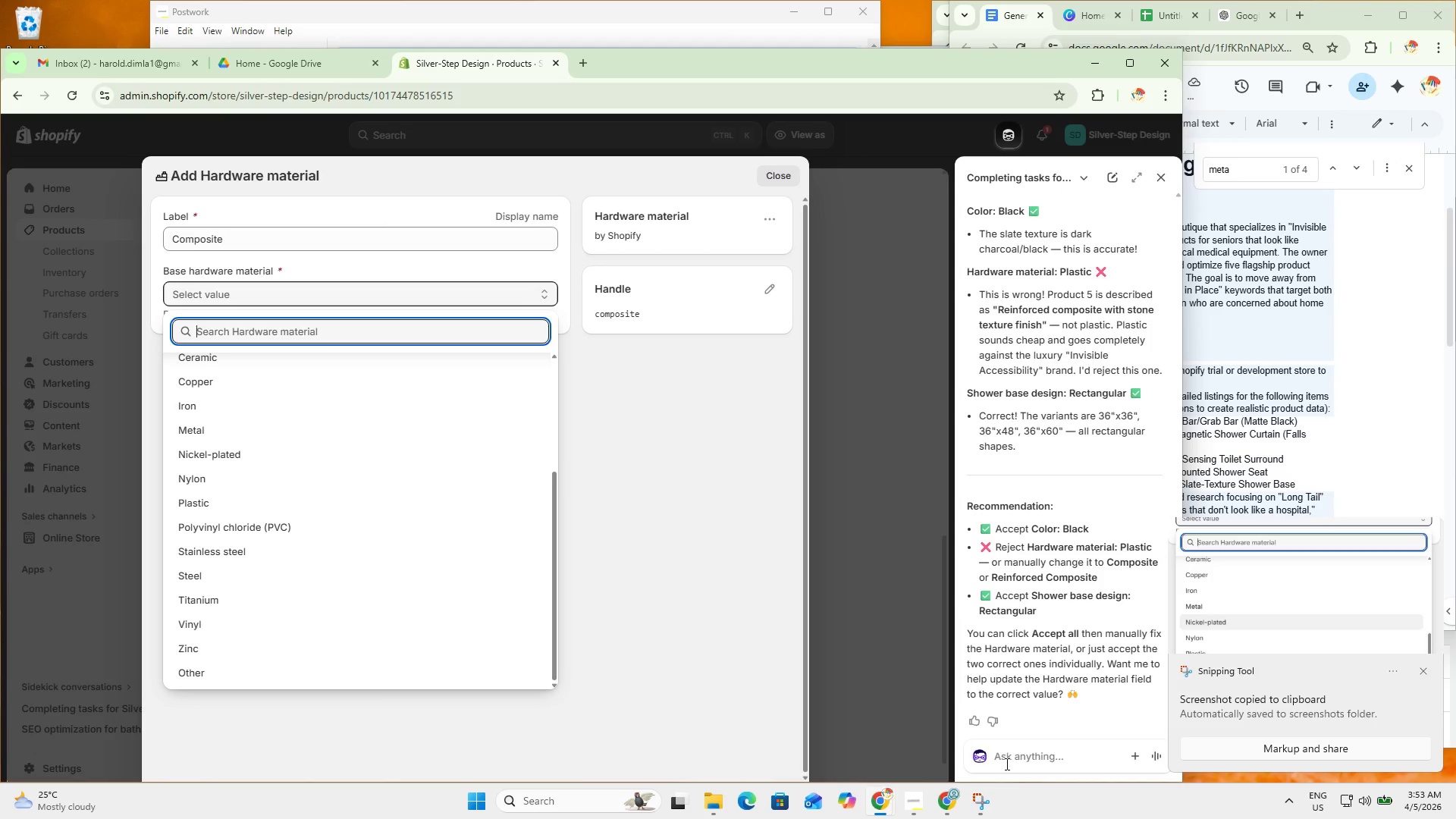 
left_click([1024, 755])
 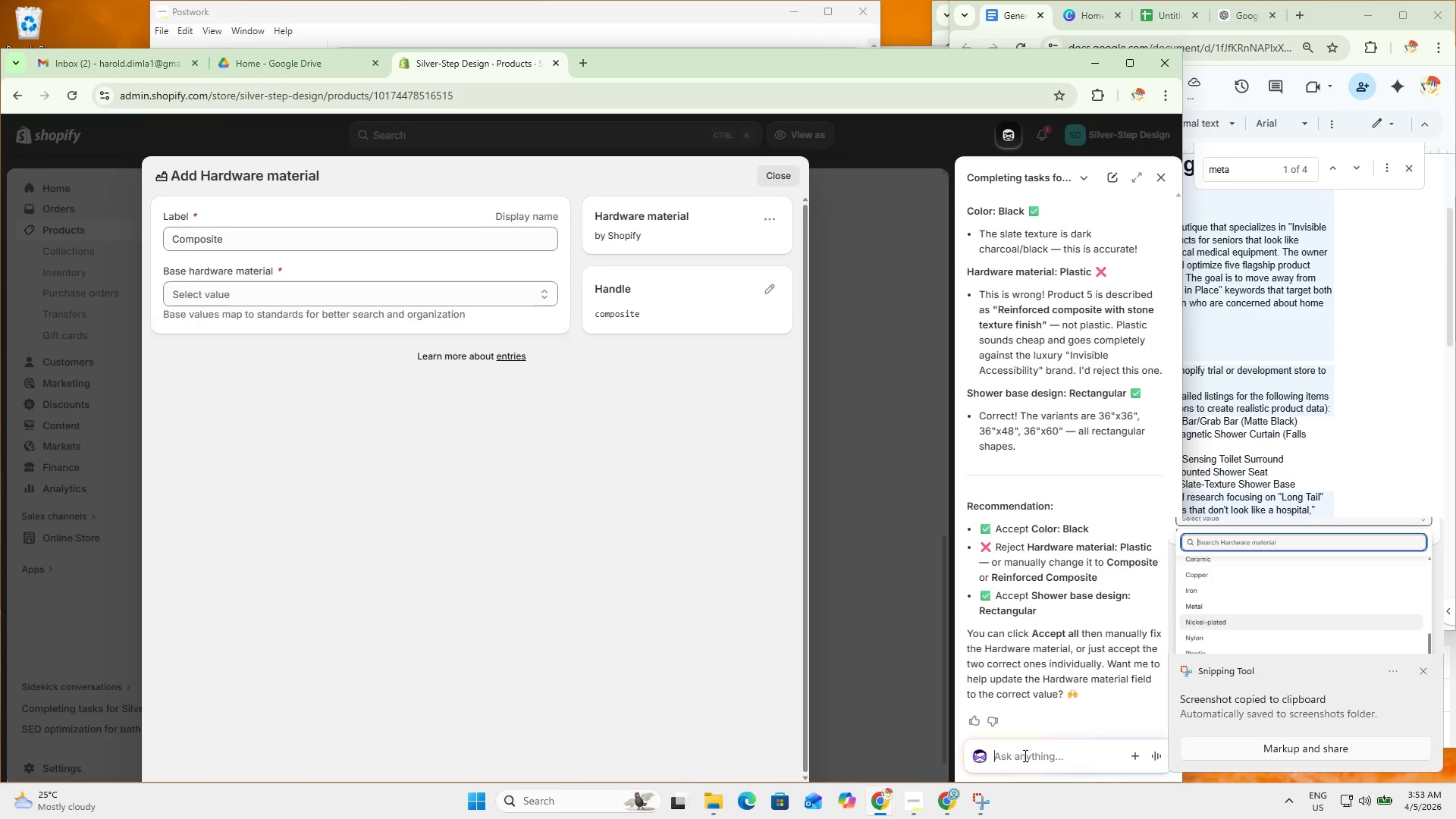 
key(Meta+V)
 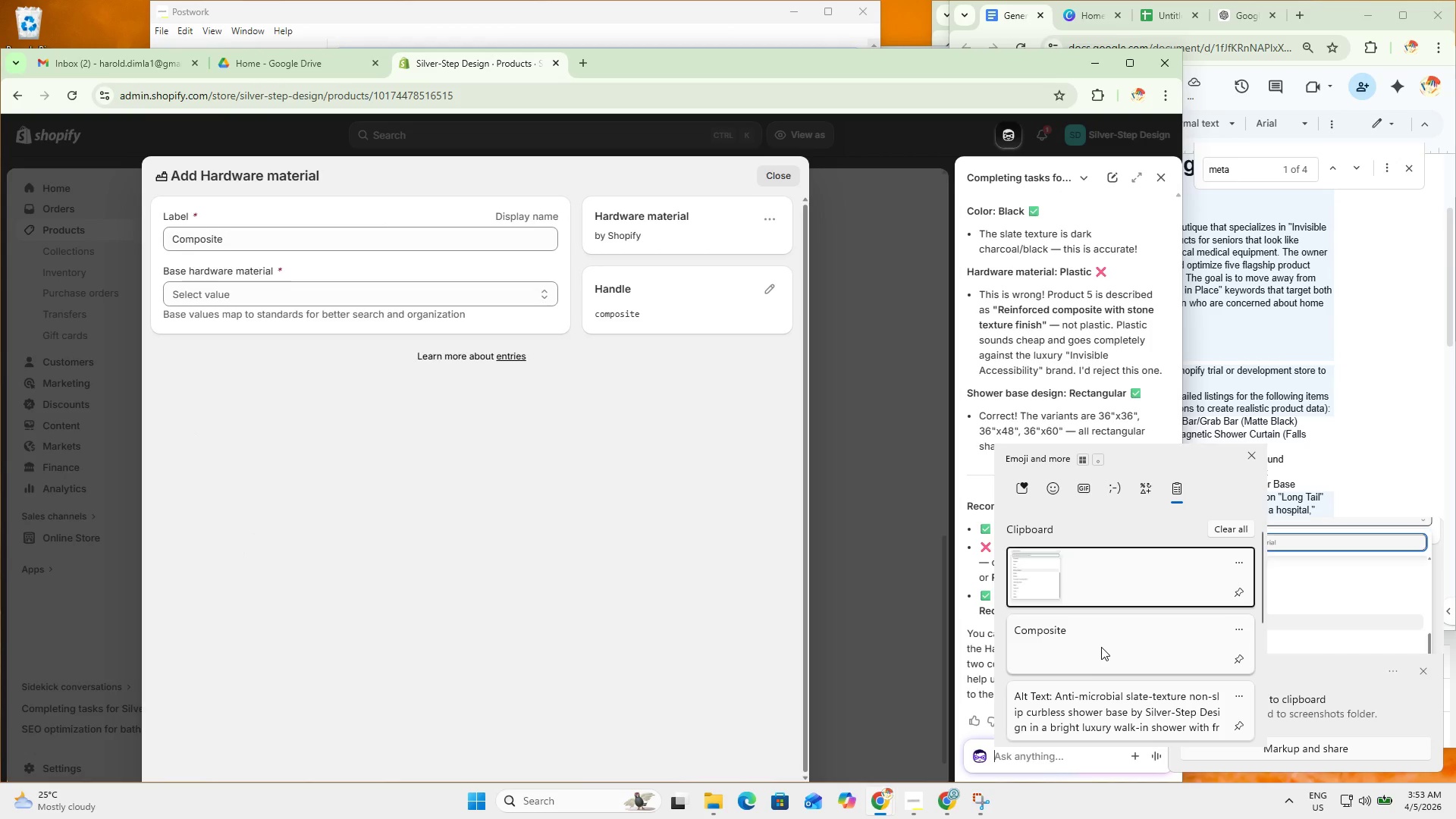 
left_click([1103, 592])
 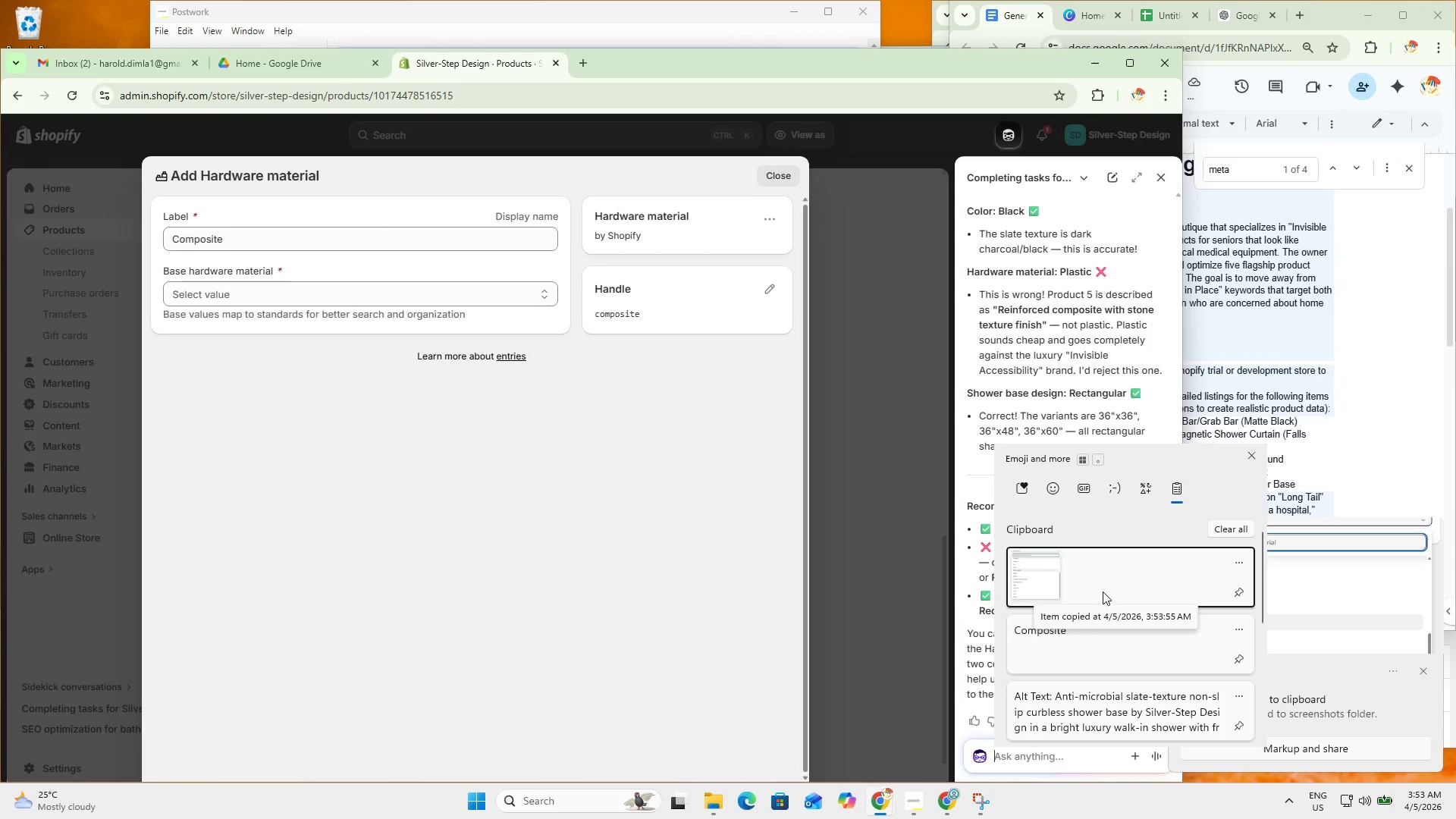 
key(Control+ControlLeft)
 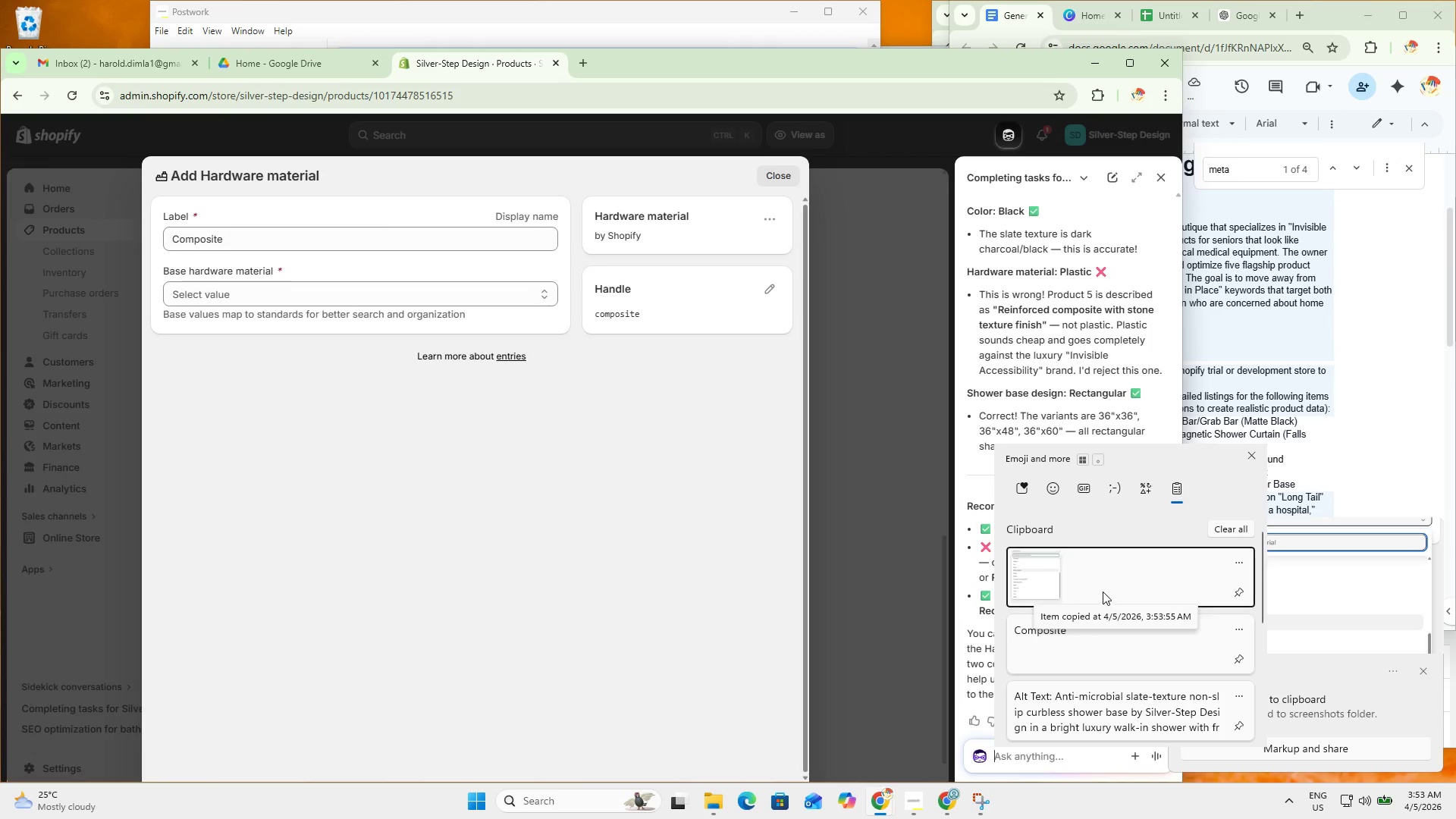 
key(Control+V)
 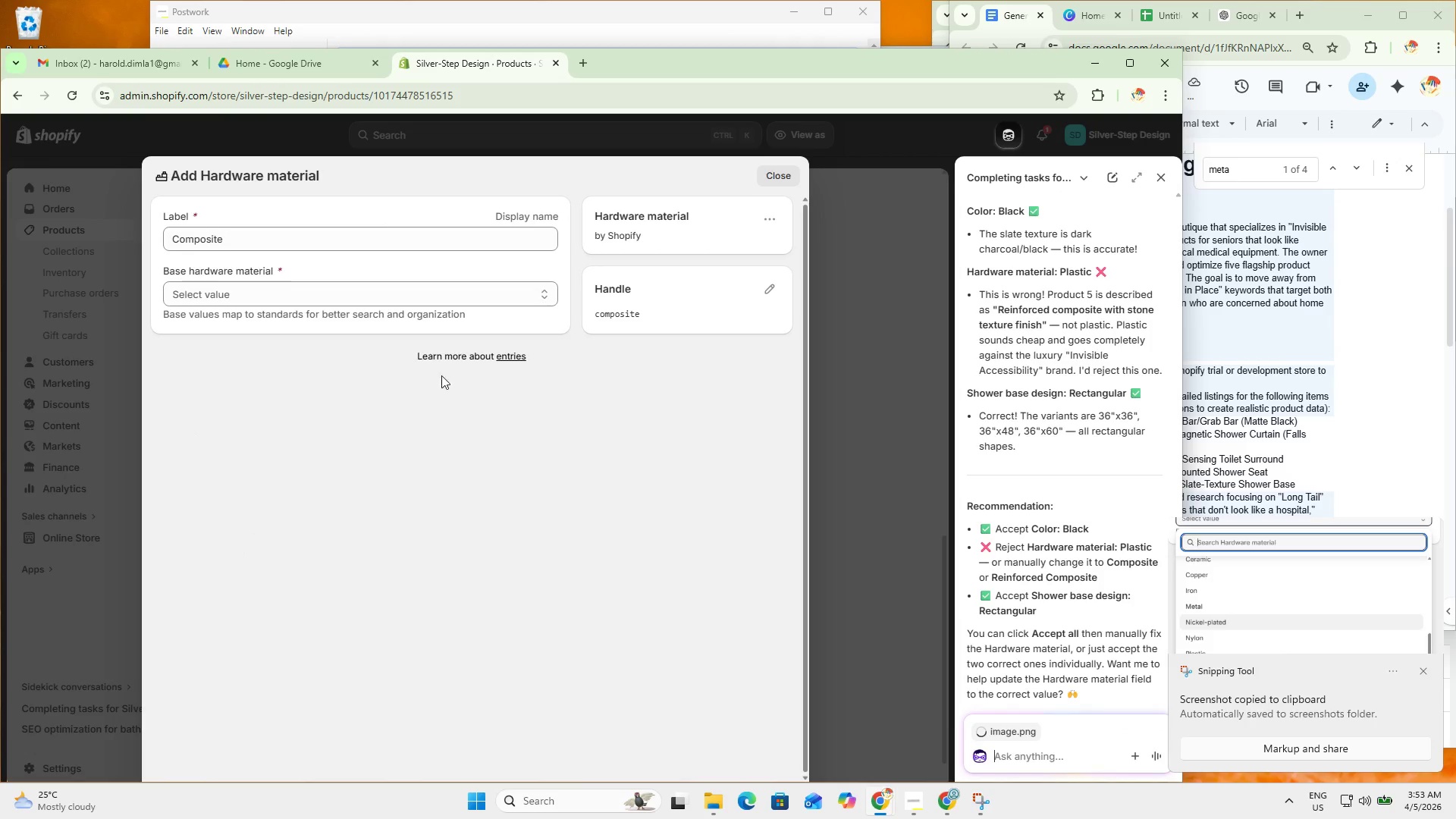 
scroll: coordinate [1099, 593], scroll_direction: up, amount: 2.0
 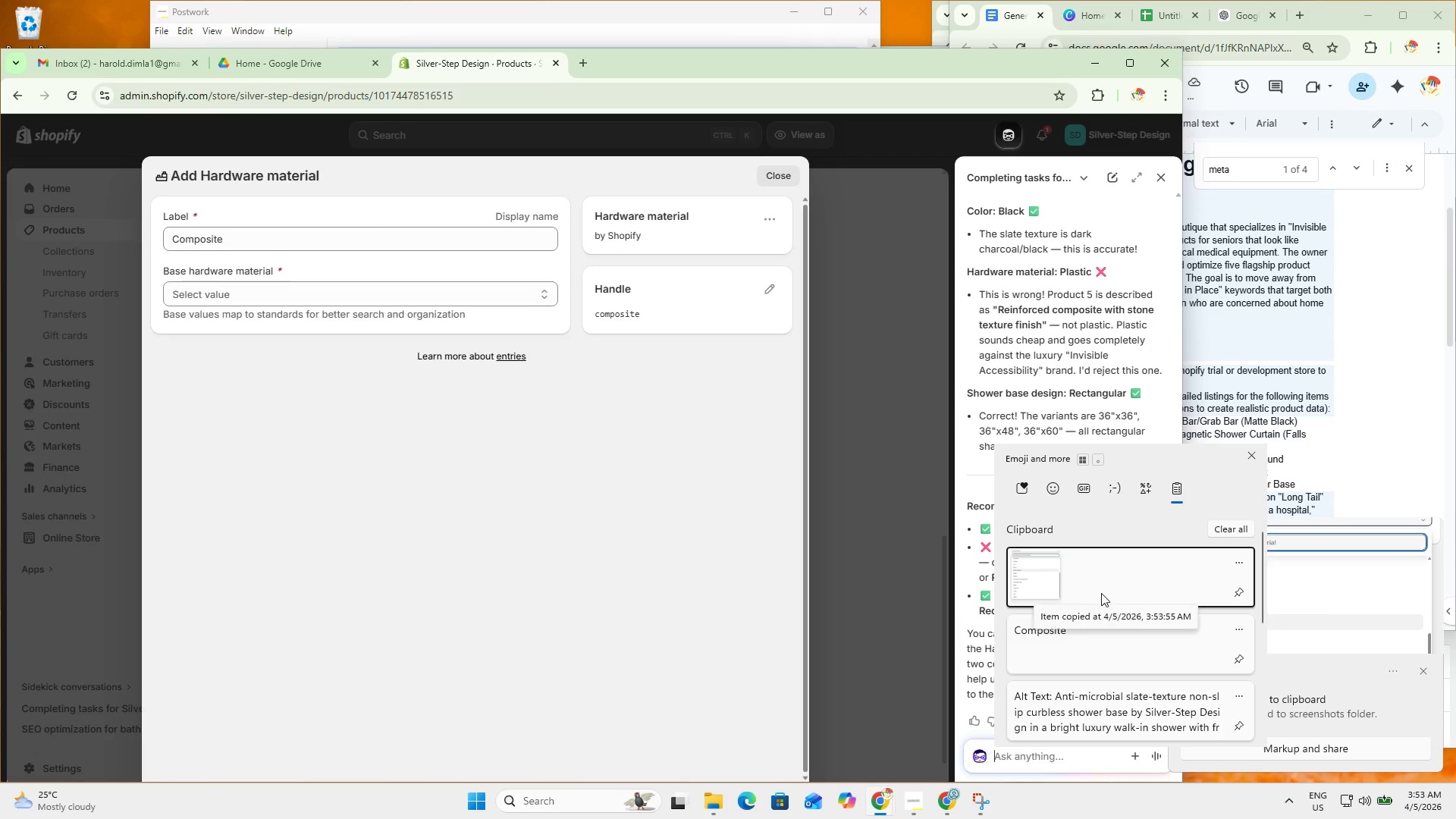 
left_click([496, 291])
 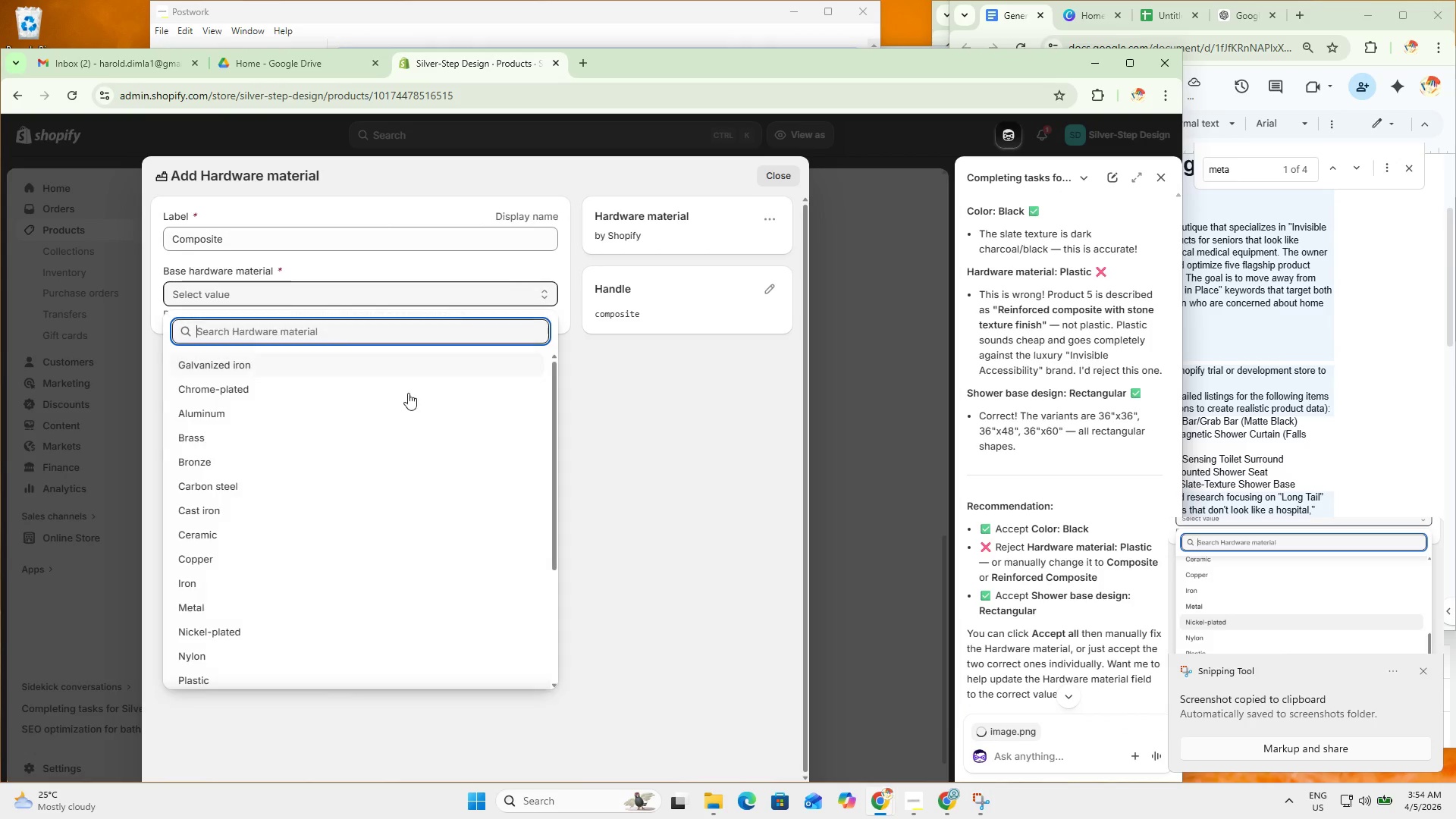 
scroll: coordinate [414, 577], scroll_direction: down, amount: 13.0
 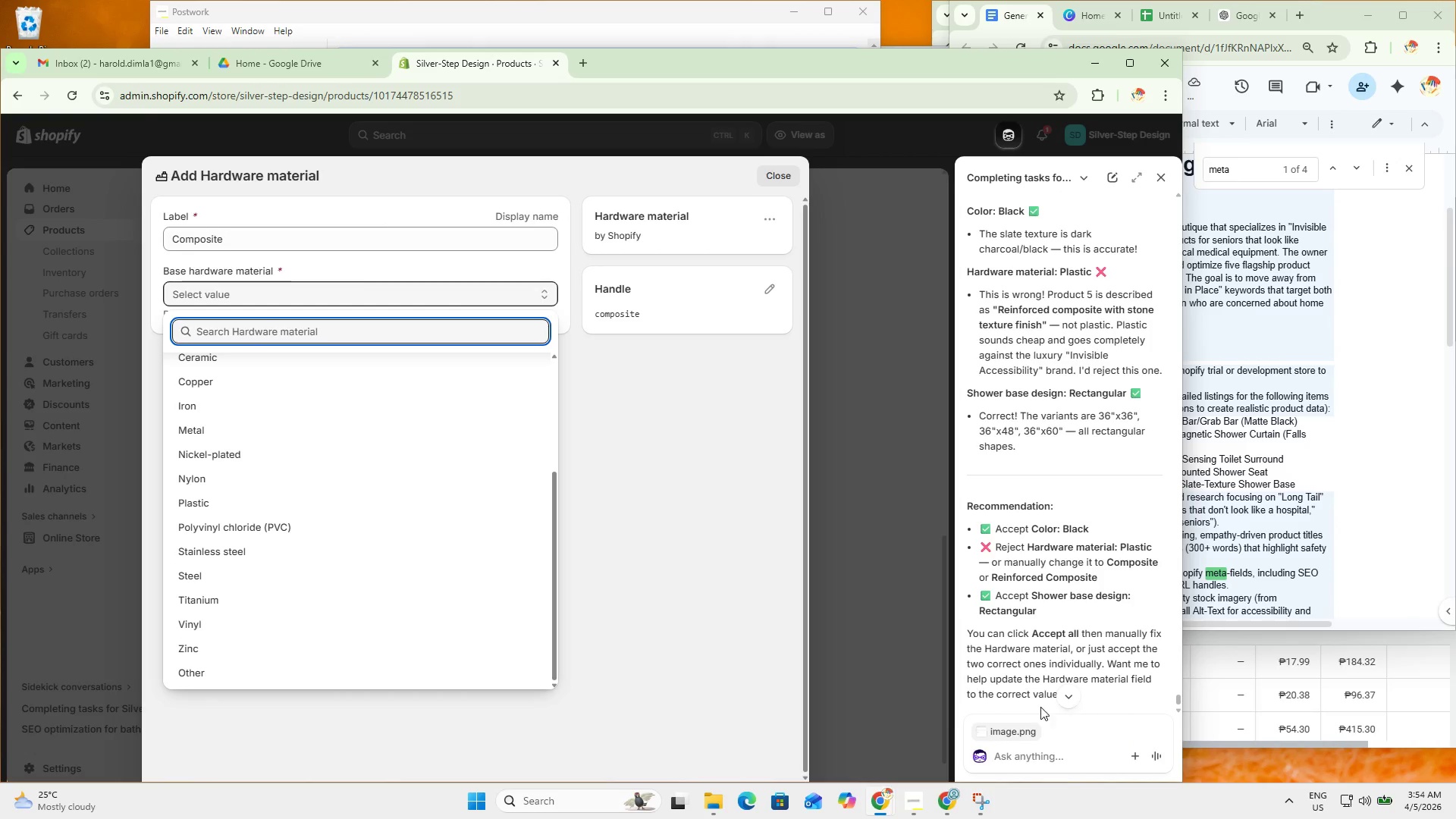 
left_click([998, 731])
 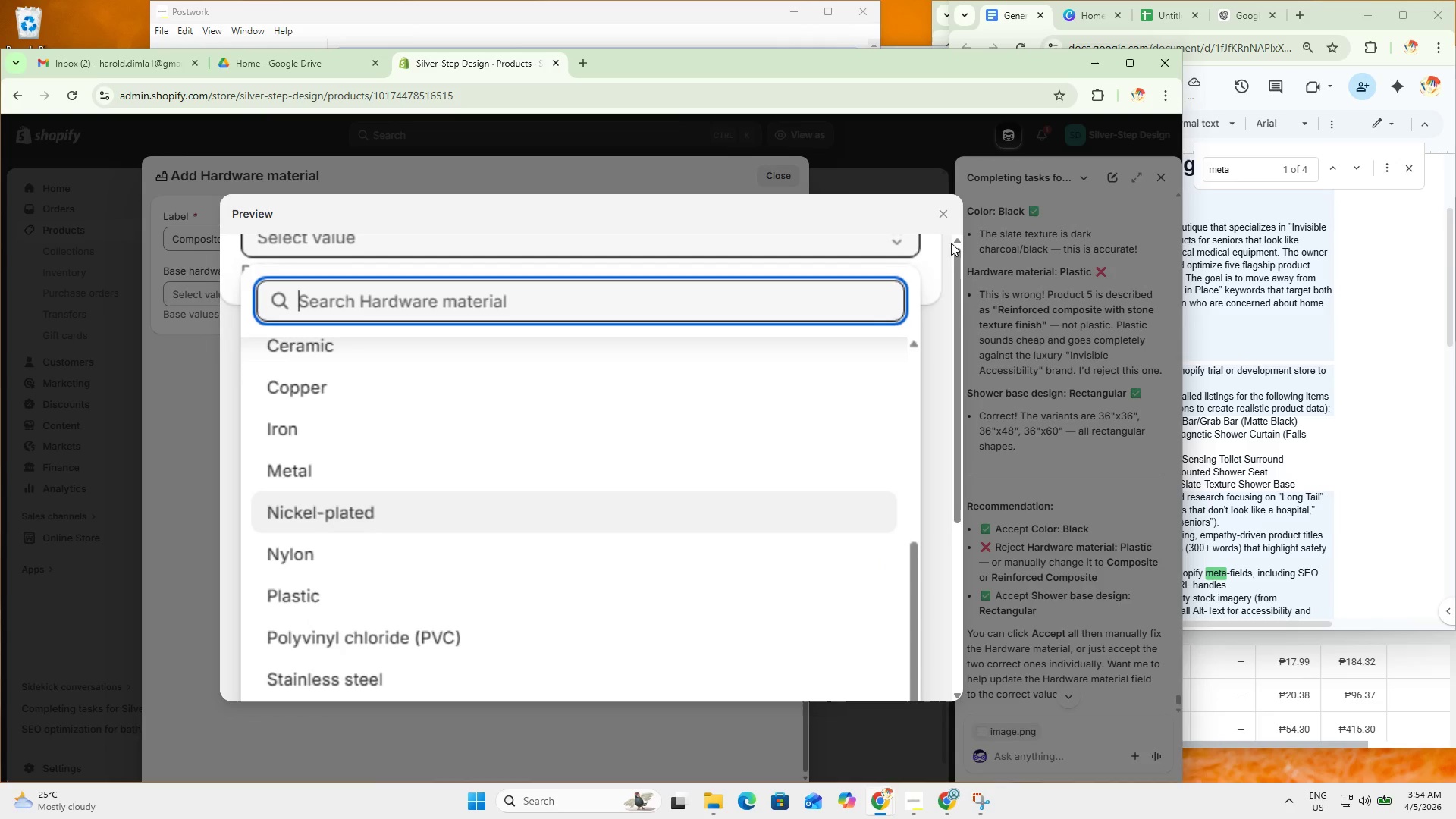 
left_click([946, 214])
 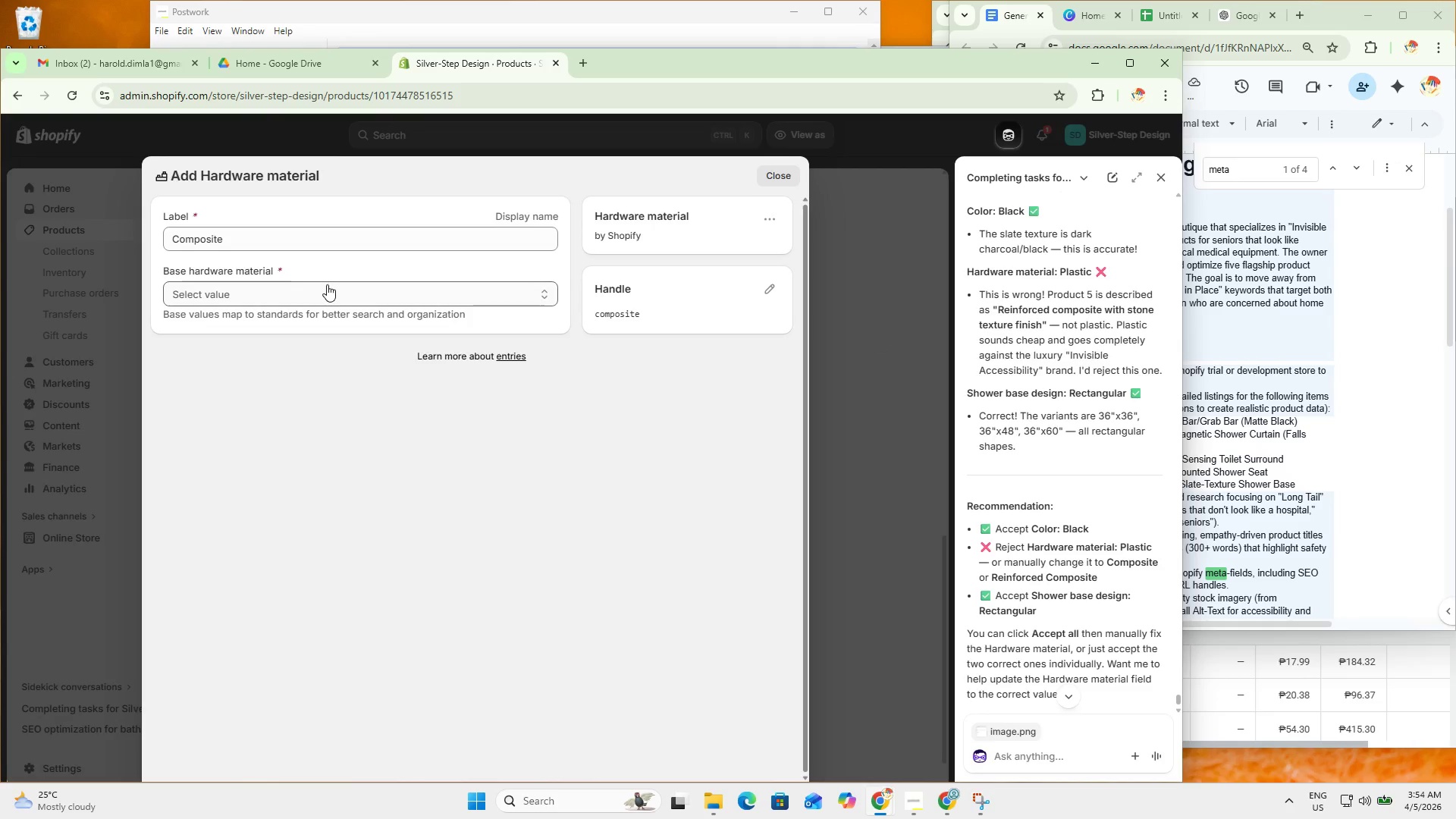 
left_click([326, 286])
 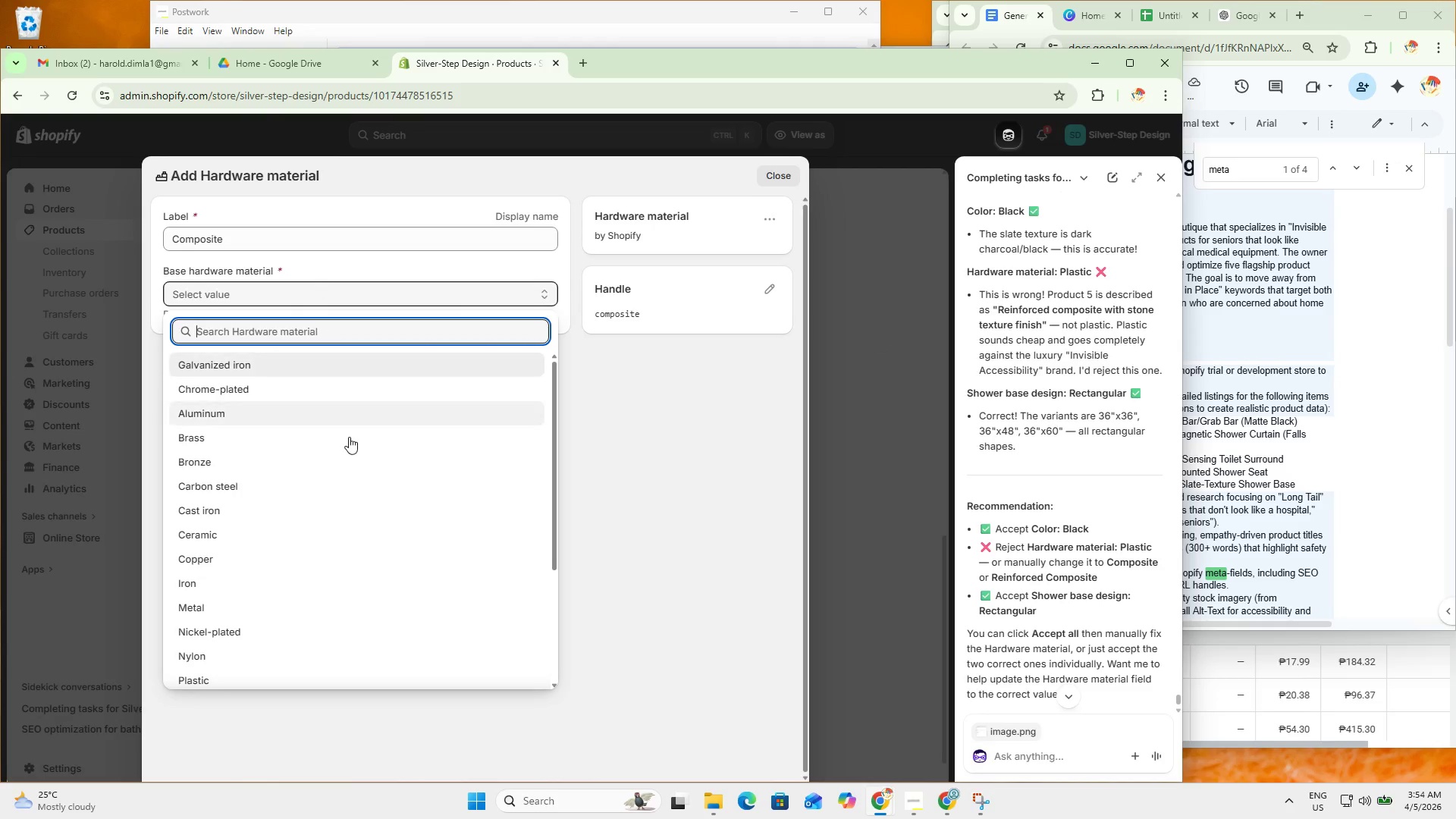 
key(Meta+MetaLeft)
 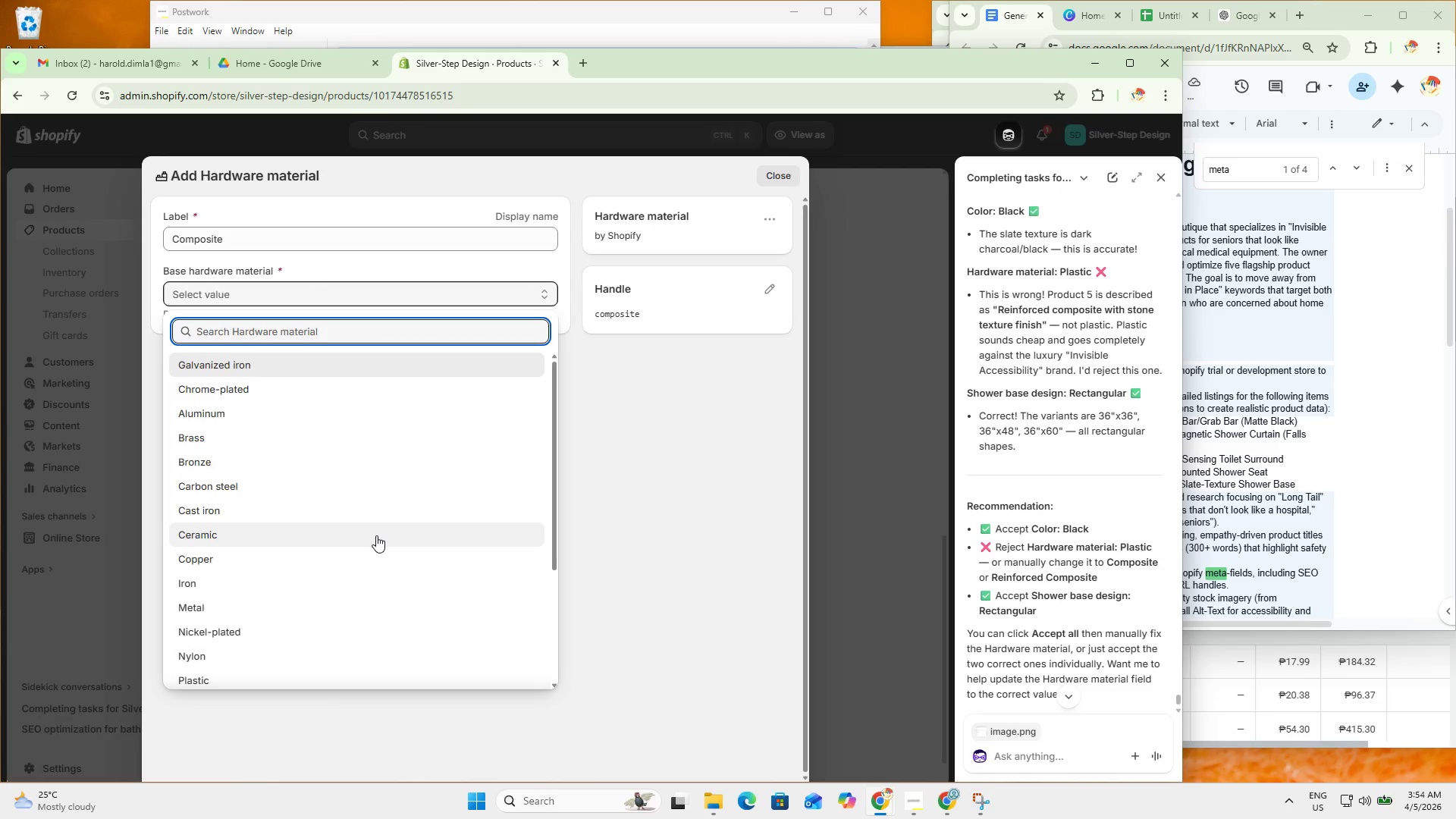 
key(Meta+Shift+ShiftLeft)
 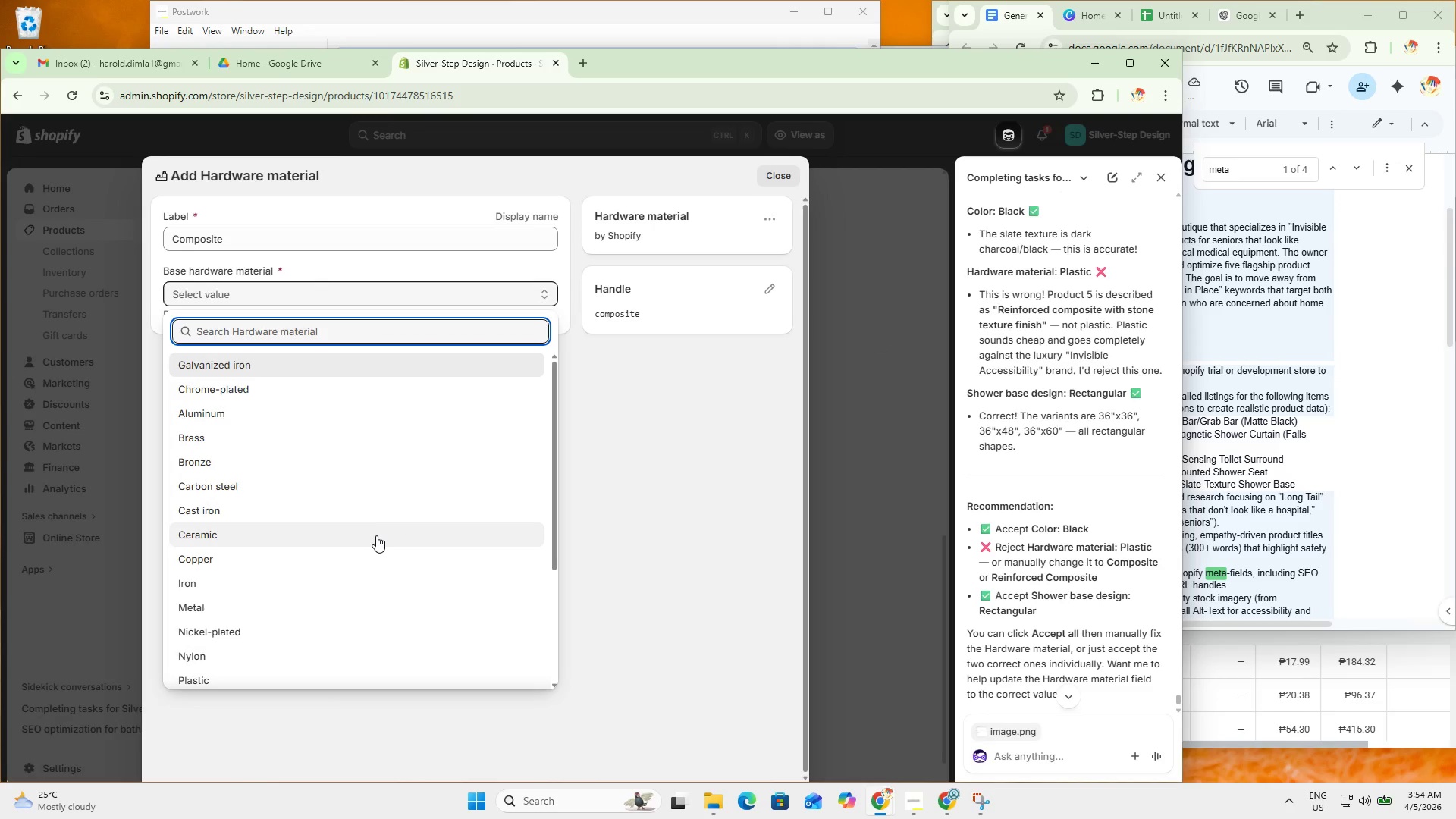 
key(Meta+Shift+S)
 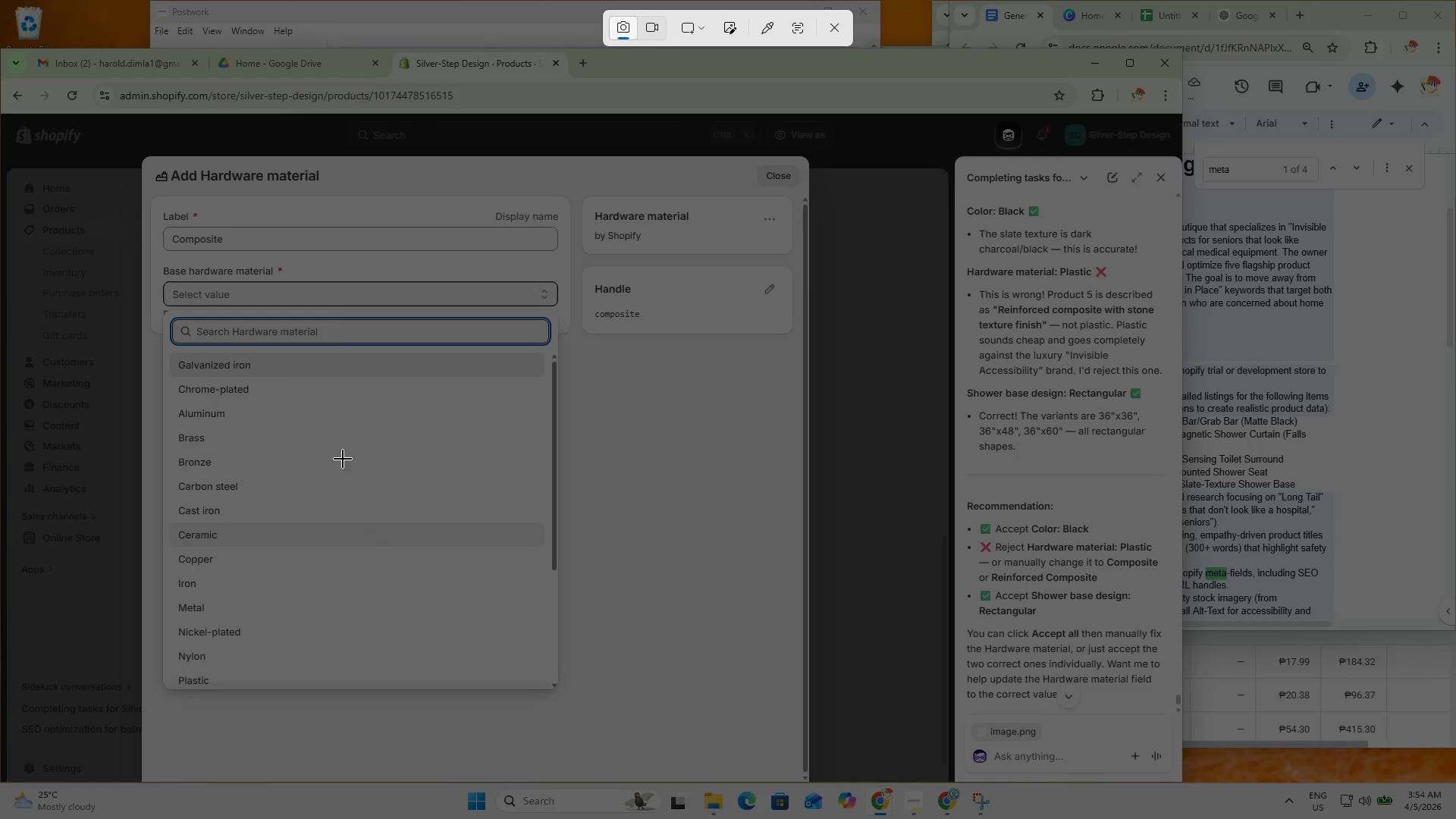 
scroll: coordinate [376, 535], scroll_direction: down, amount: 3.0
 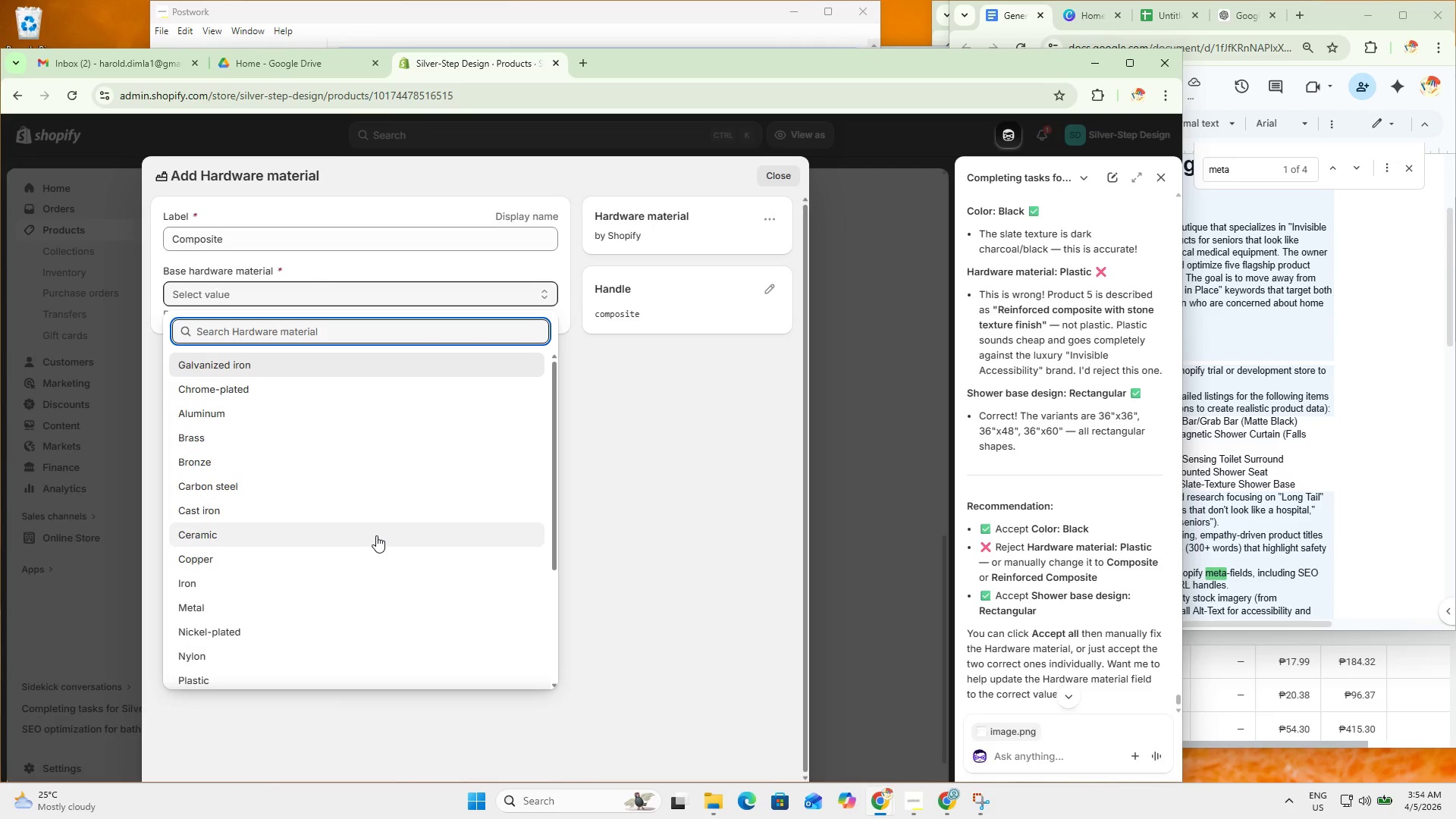 
left_click_drag(start_coordinate=[155, 293], to_coordinate=[602, 730])
 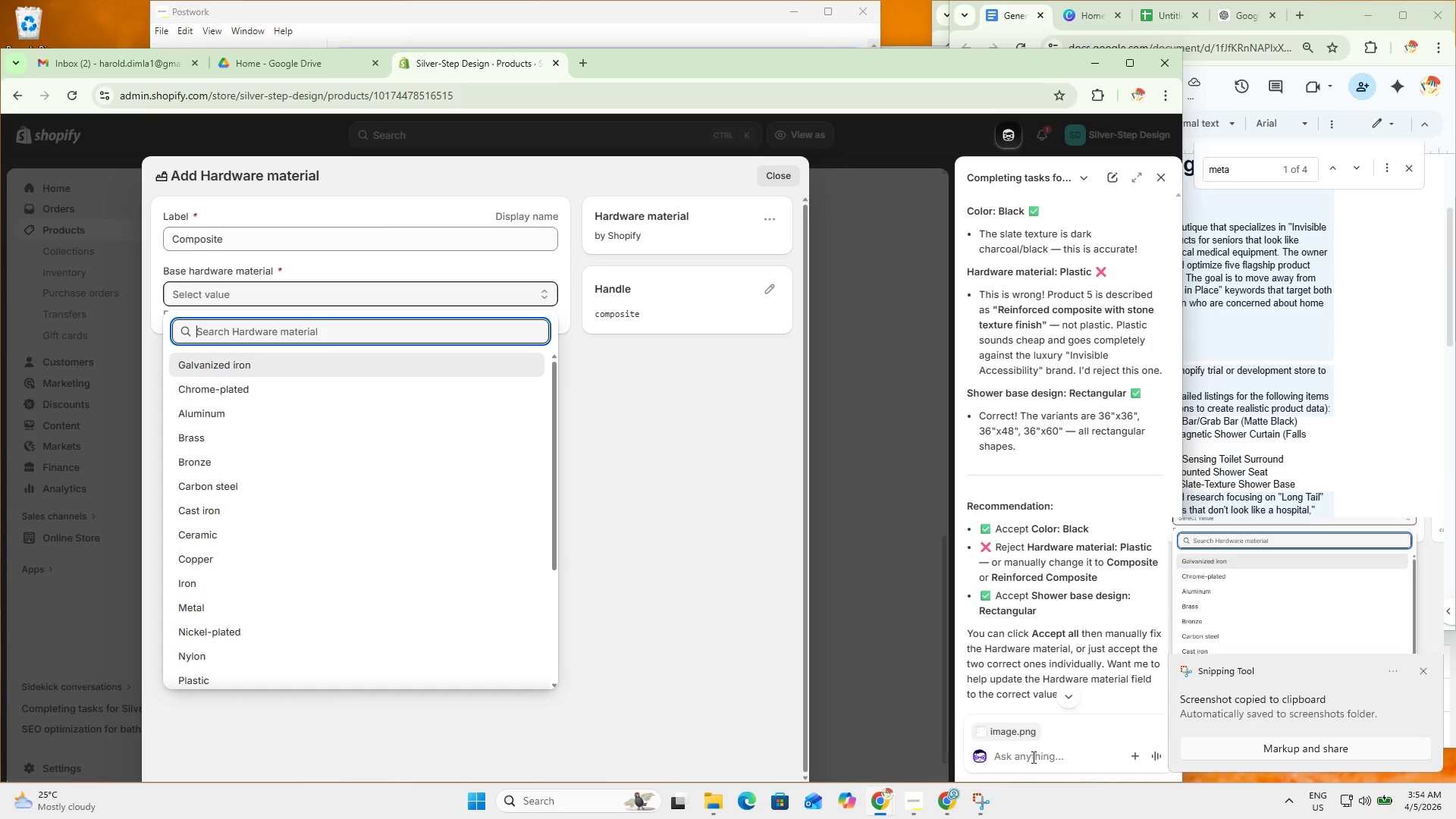 
left_click([1052, 752])
 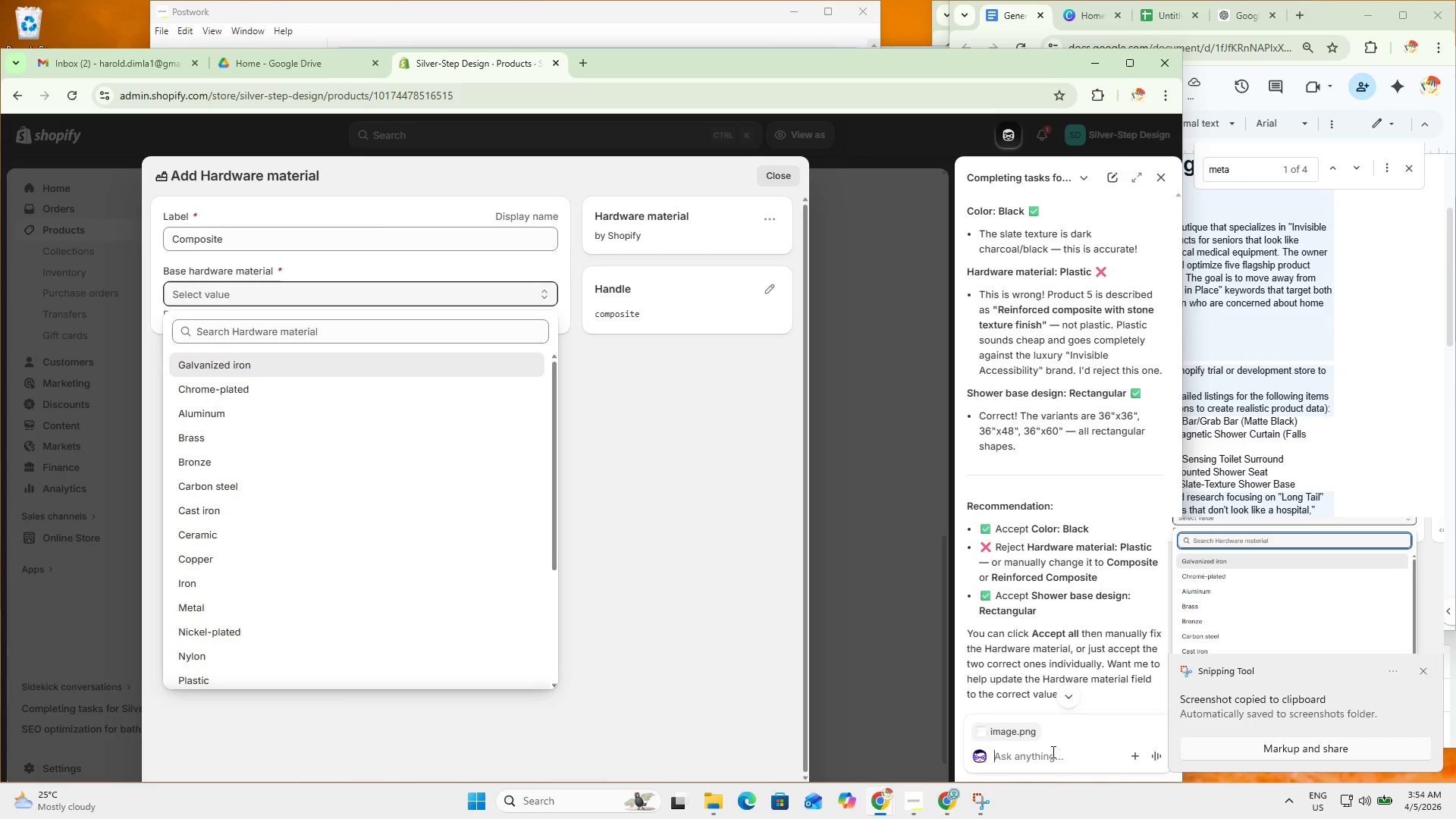 
key(Control+ControlLeft)